 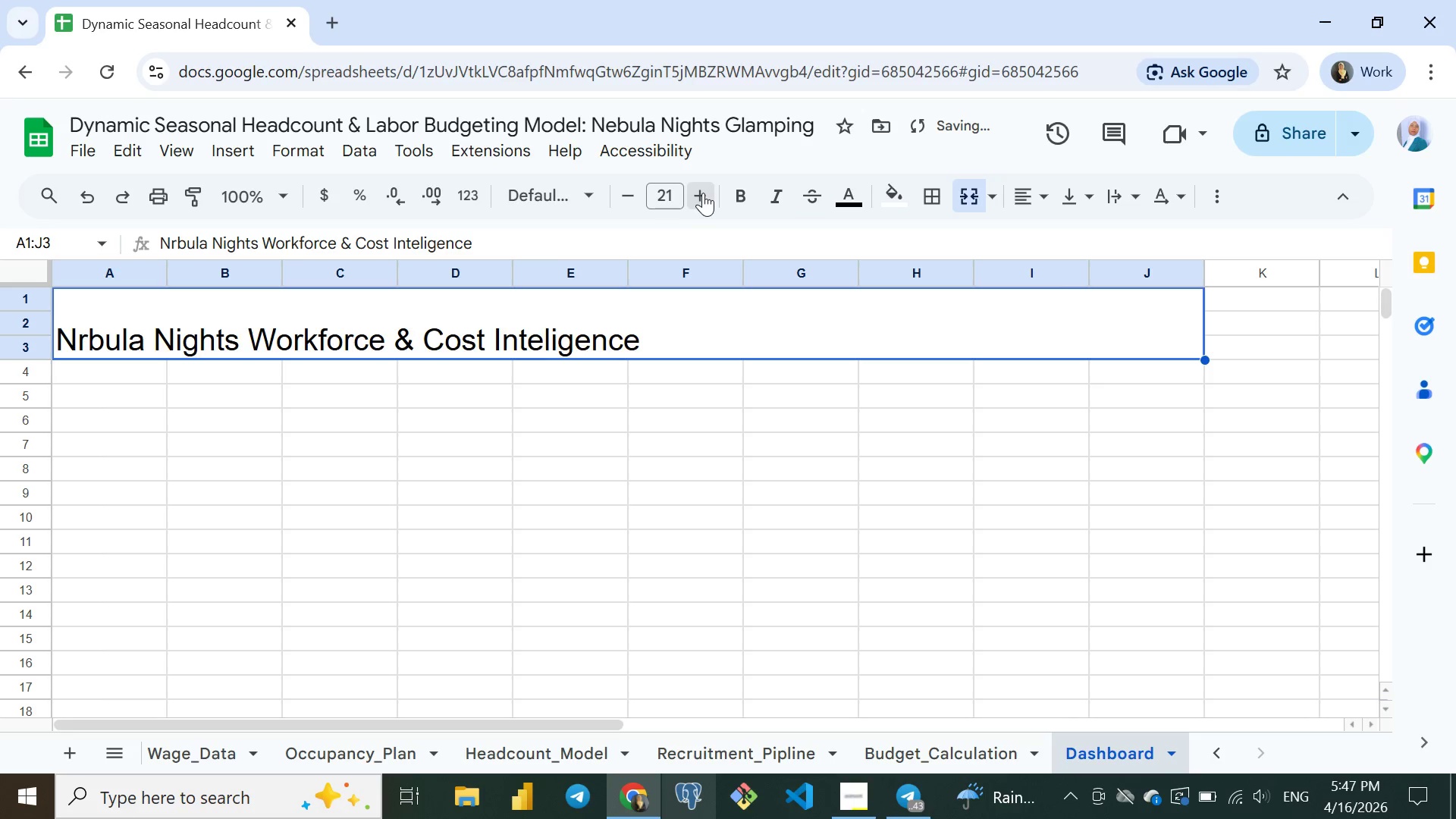 
triple_click([703, 193])
 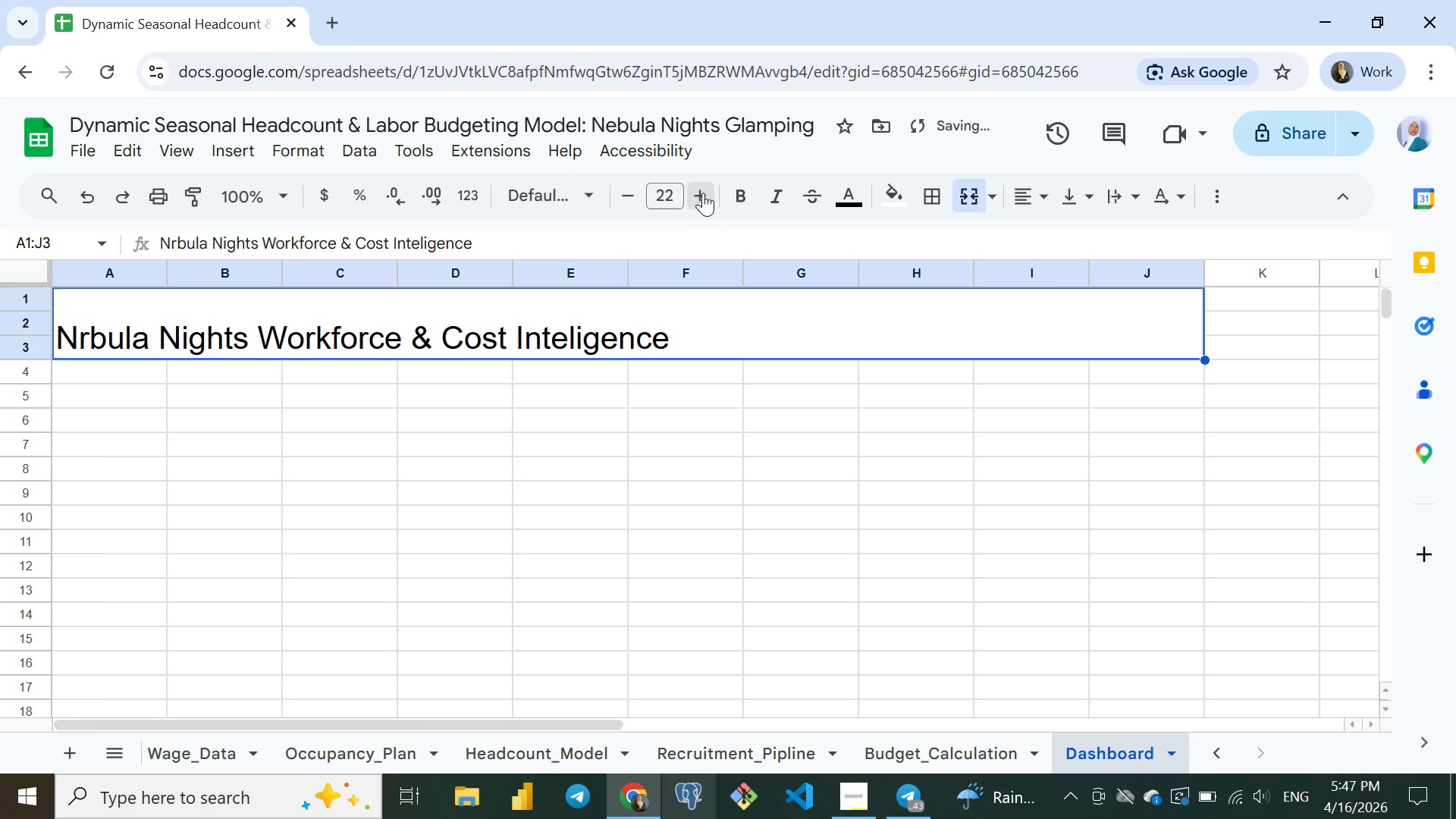 
triple_click([703, 193])
 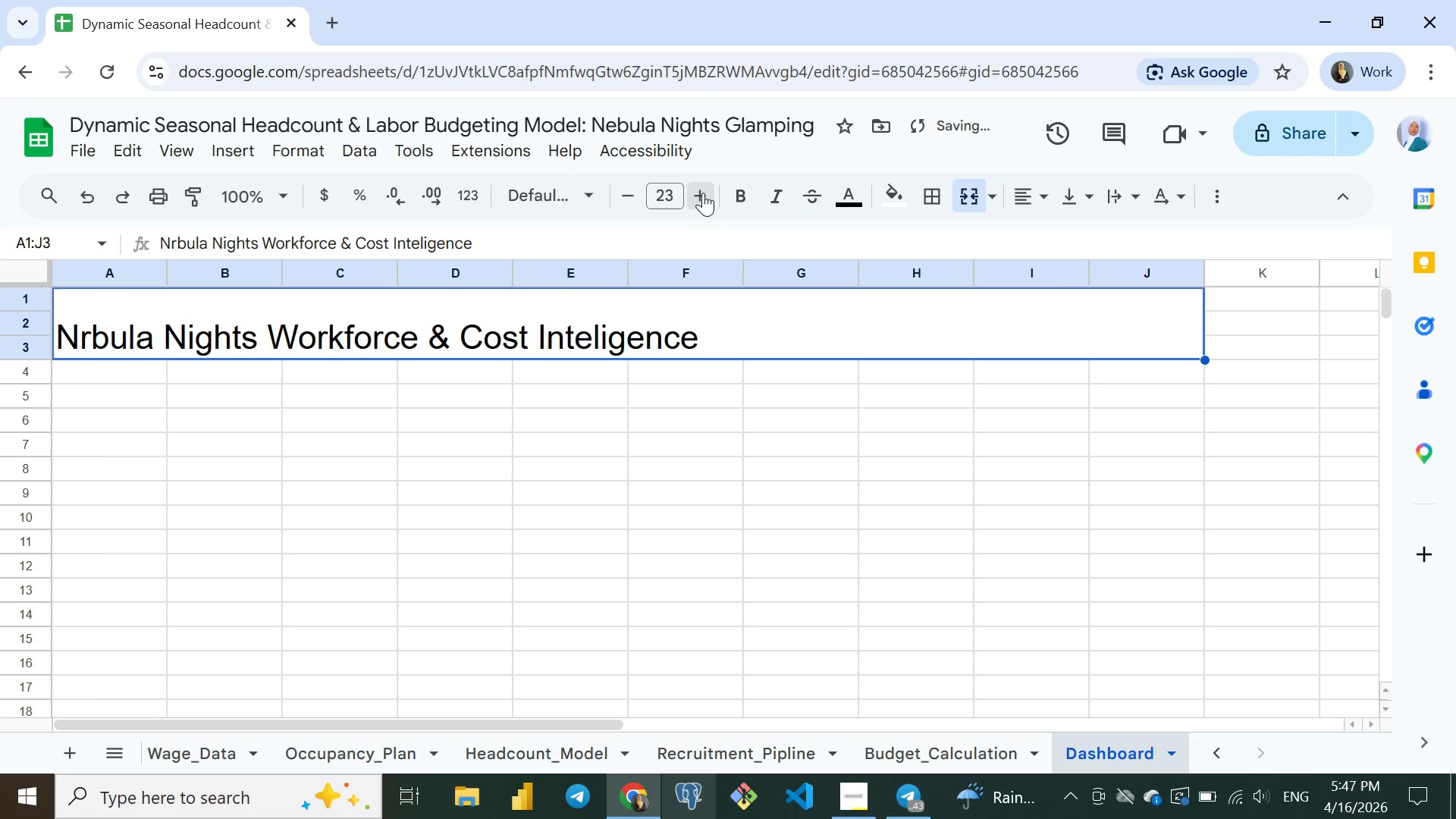 
triple_click([703, 193])
 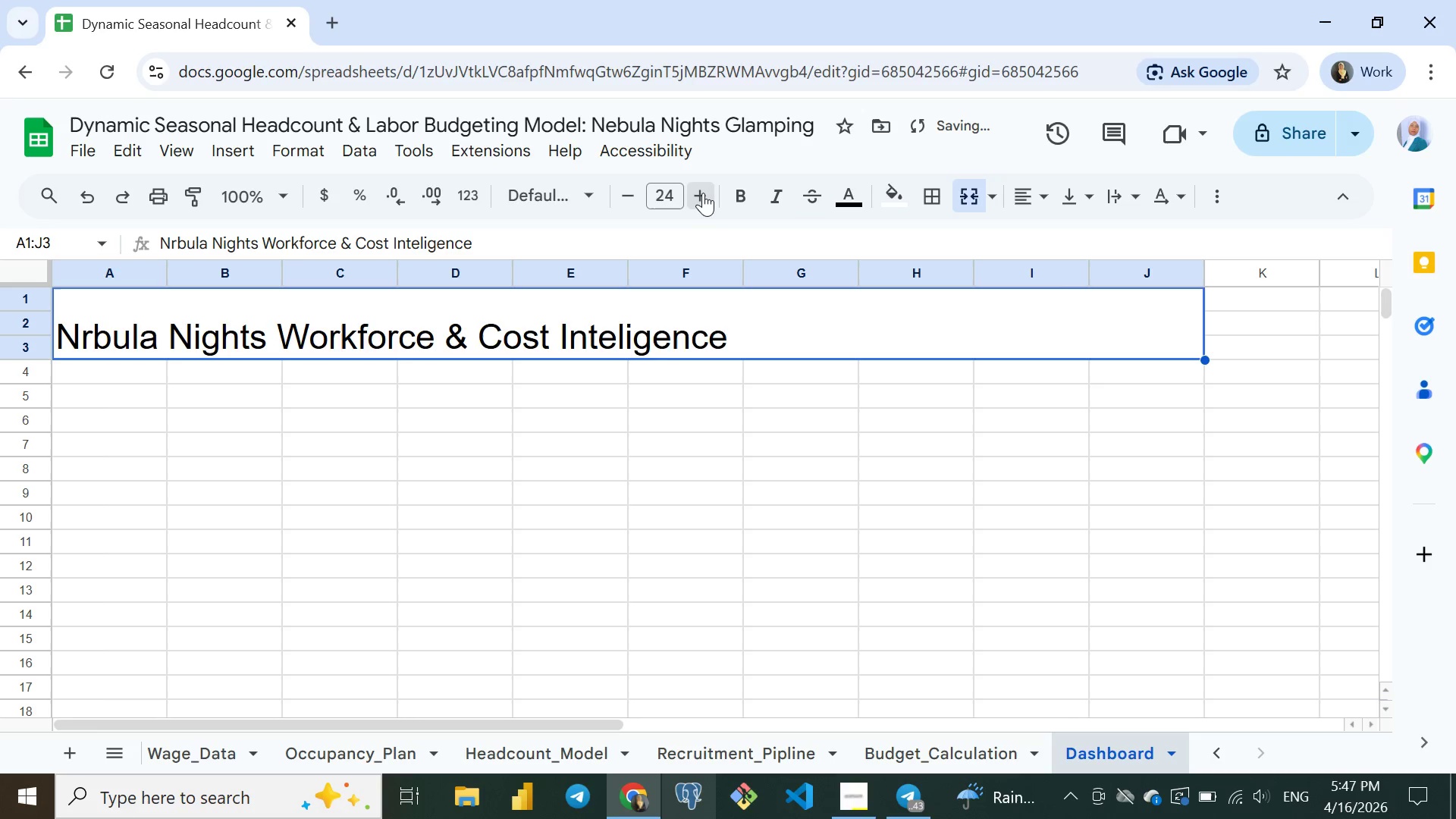 
triple_click([703, 193])
 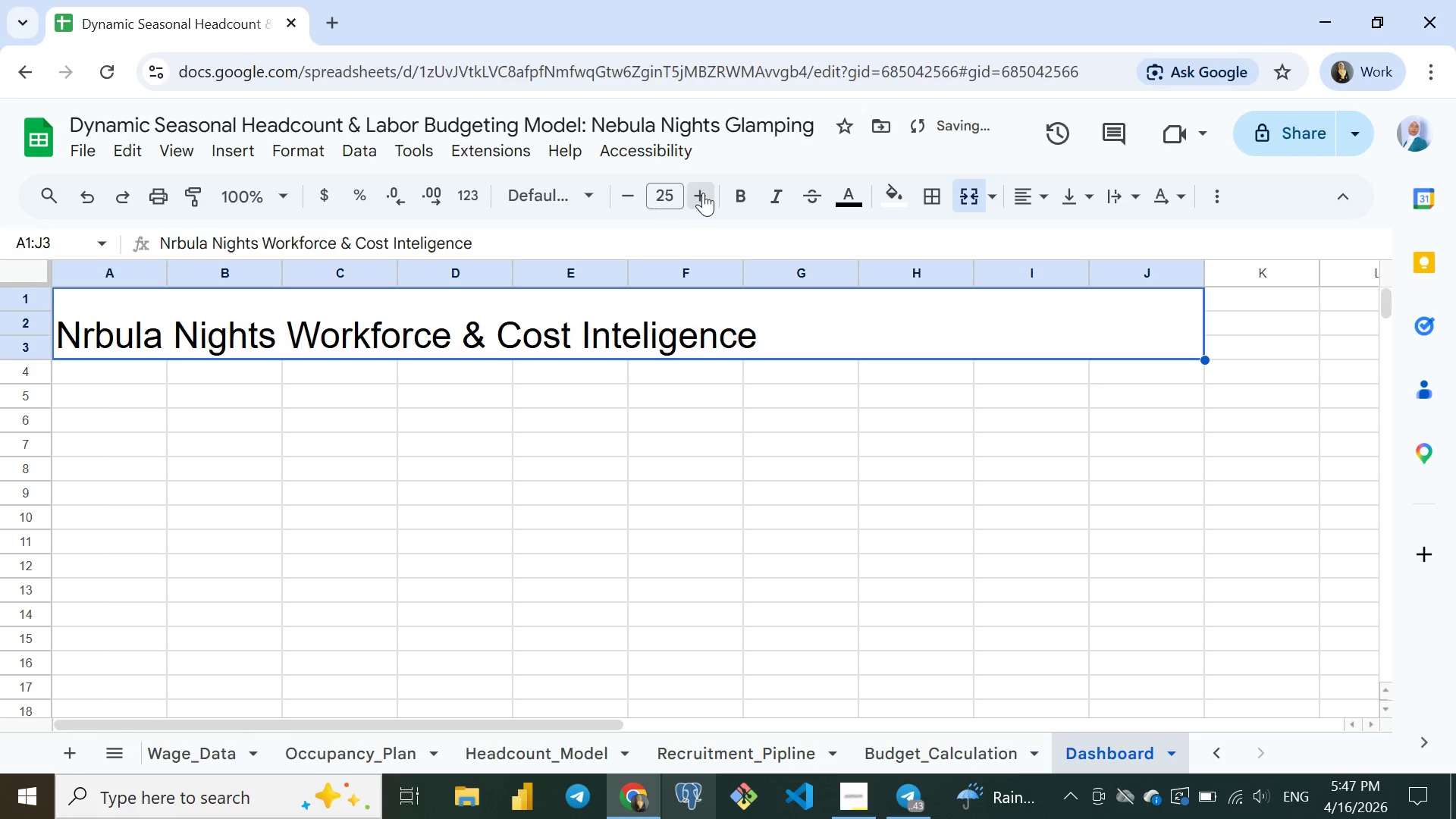 
triple_click([703, 193])
 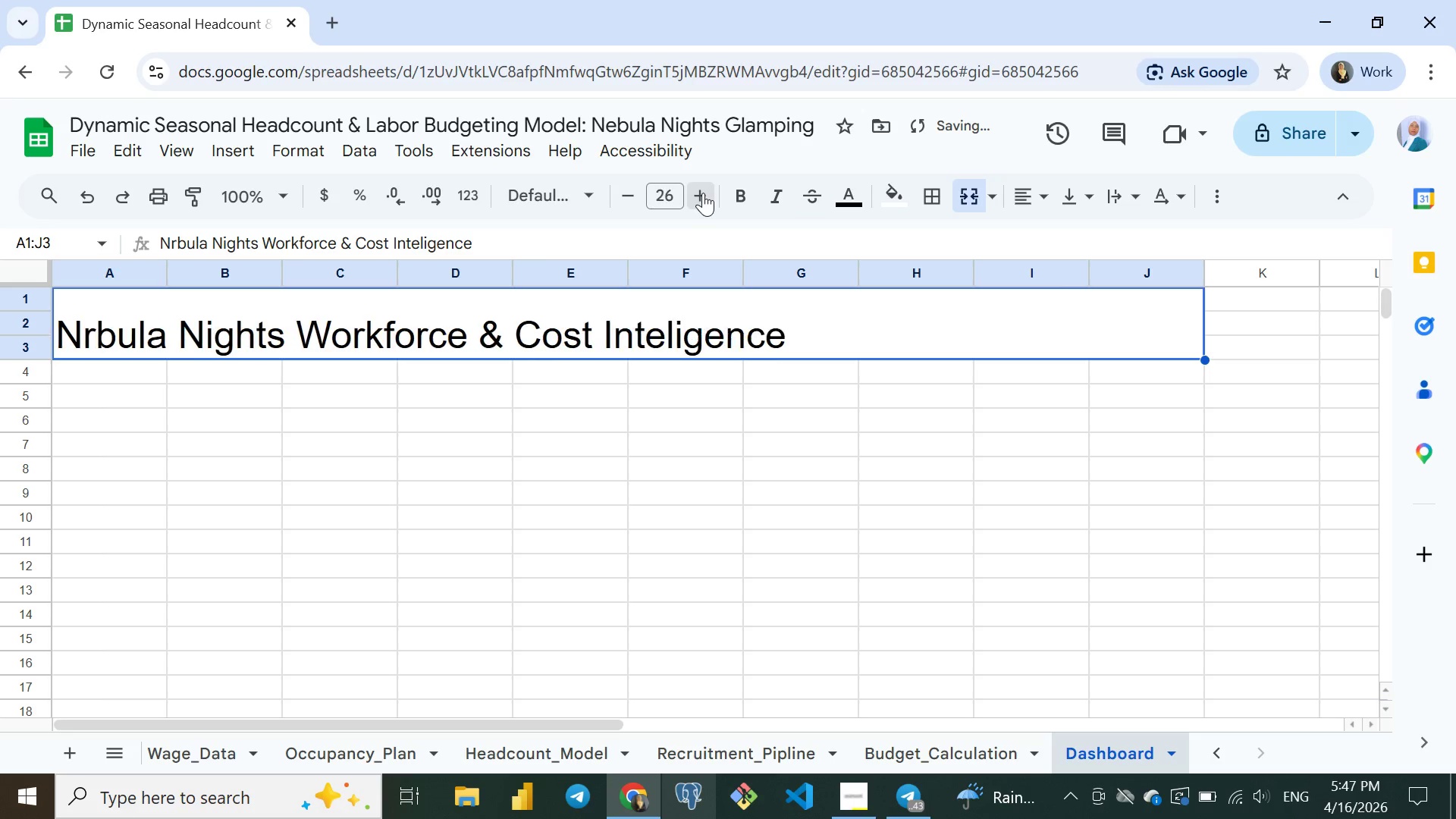 
triple_click([703, 193])
 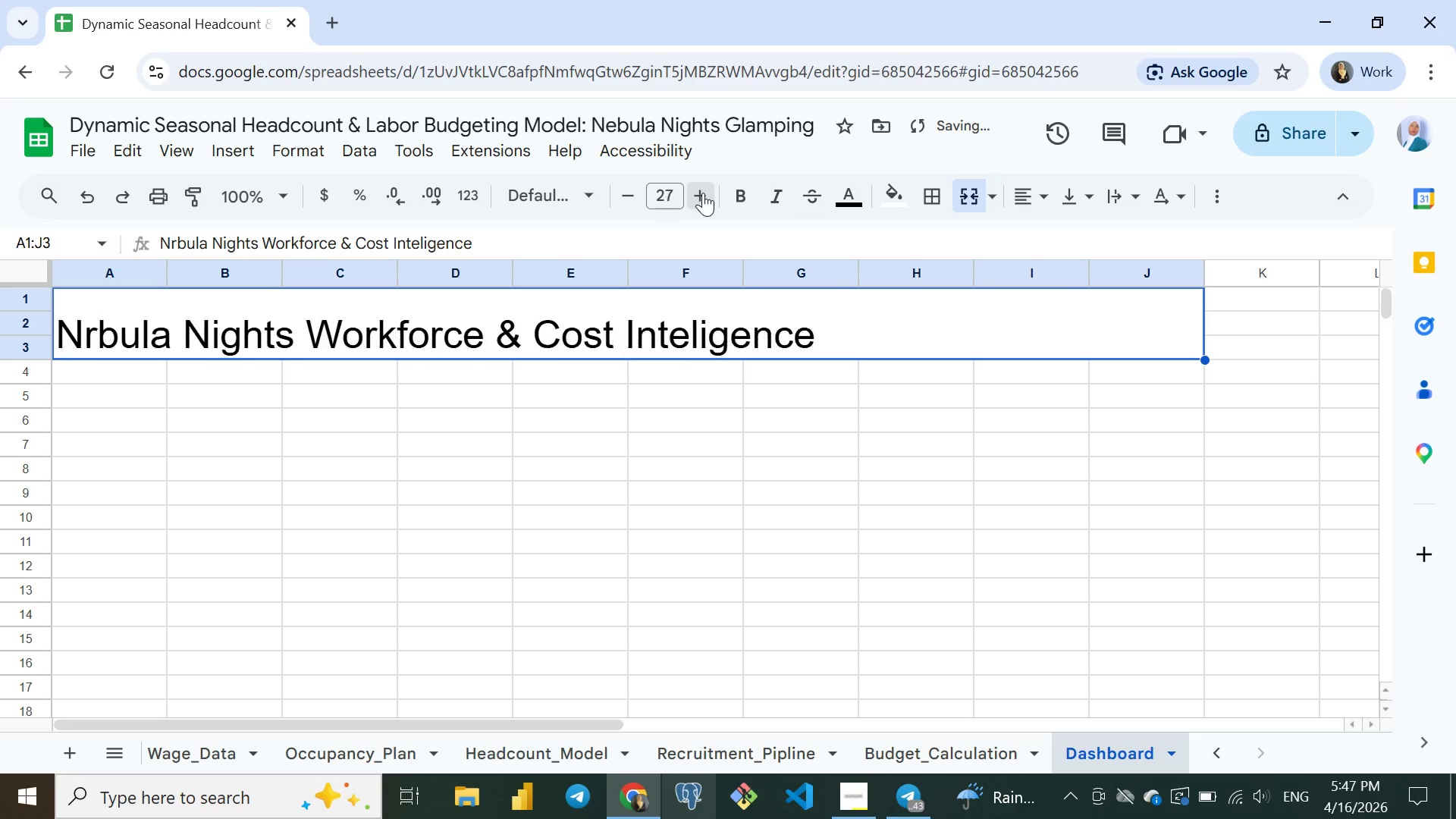 
triple_click([703, 193])
 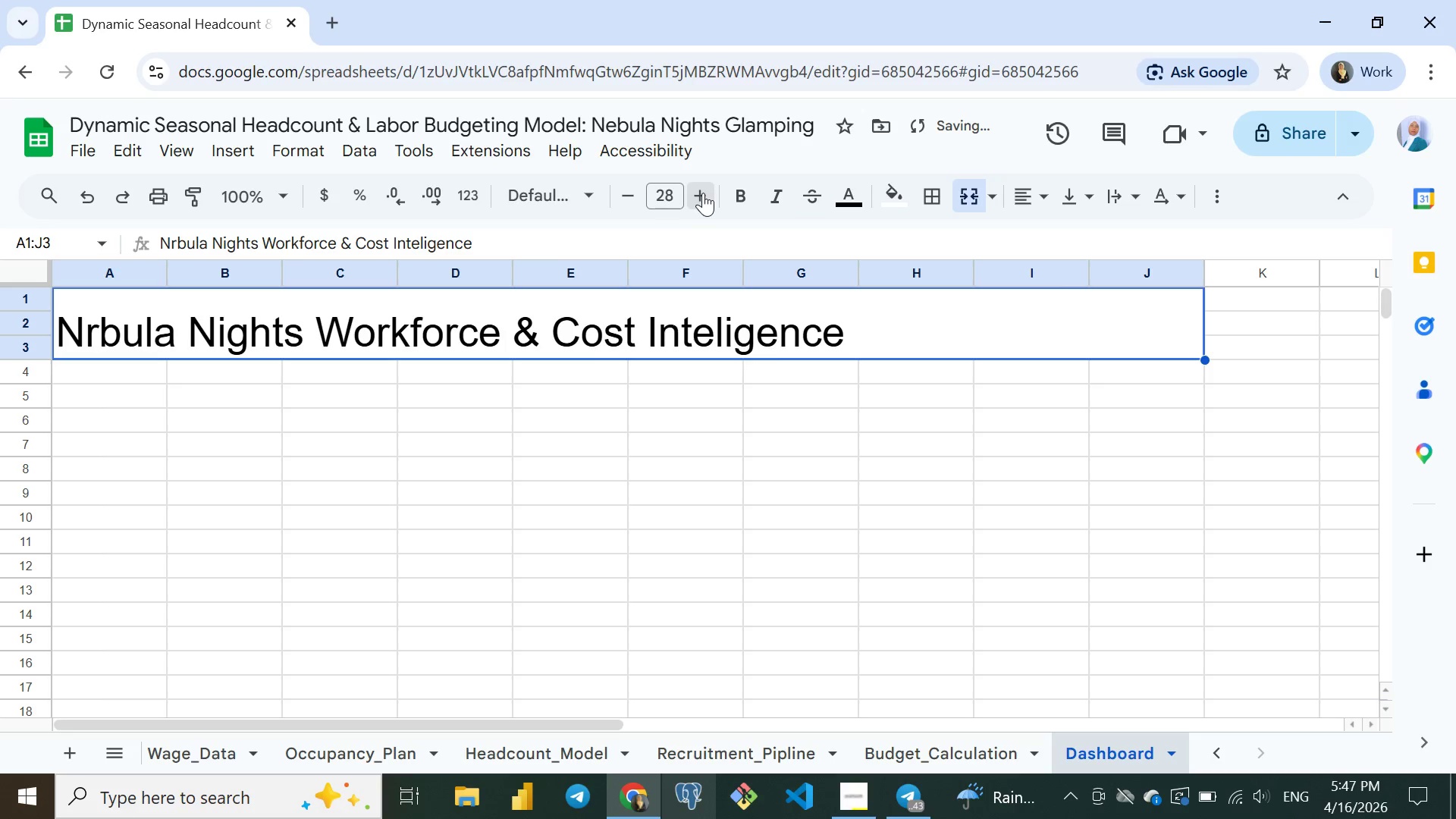 
triple_click([703, 193])
 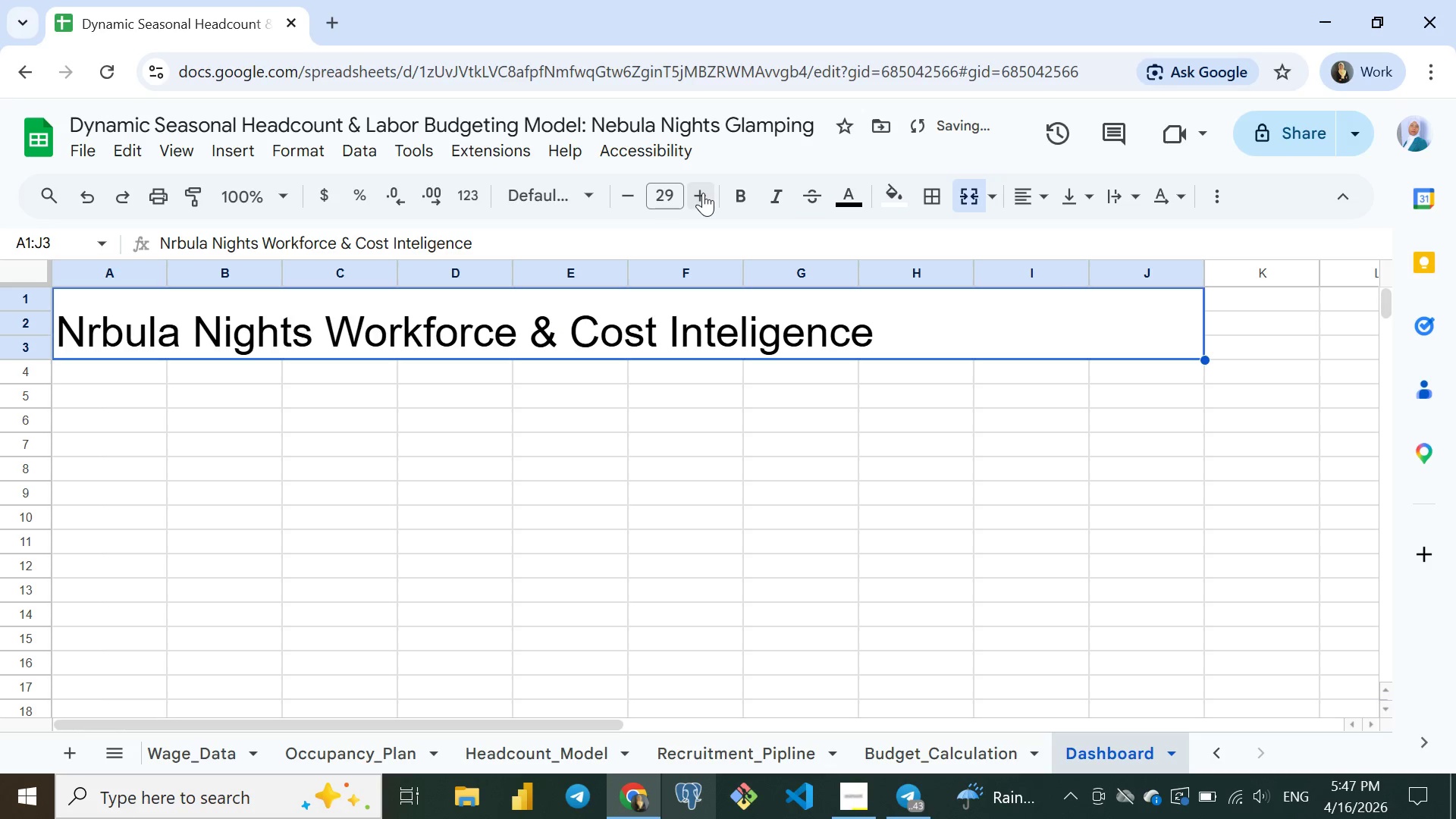 
triple_click([703, 193])
 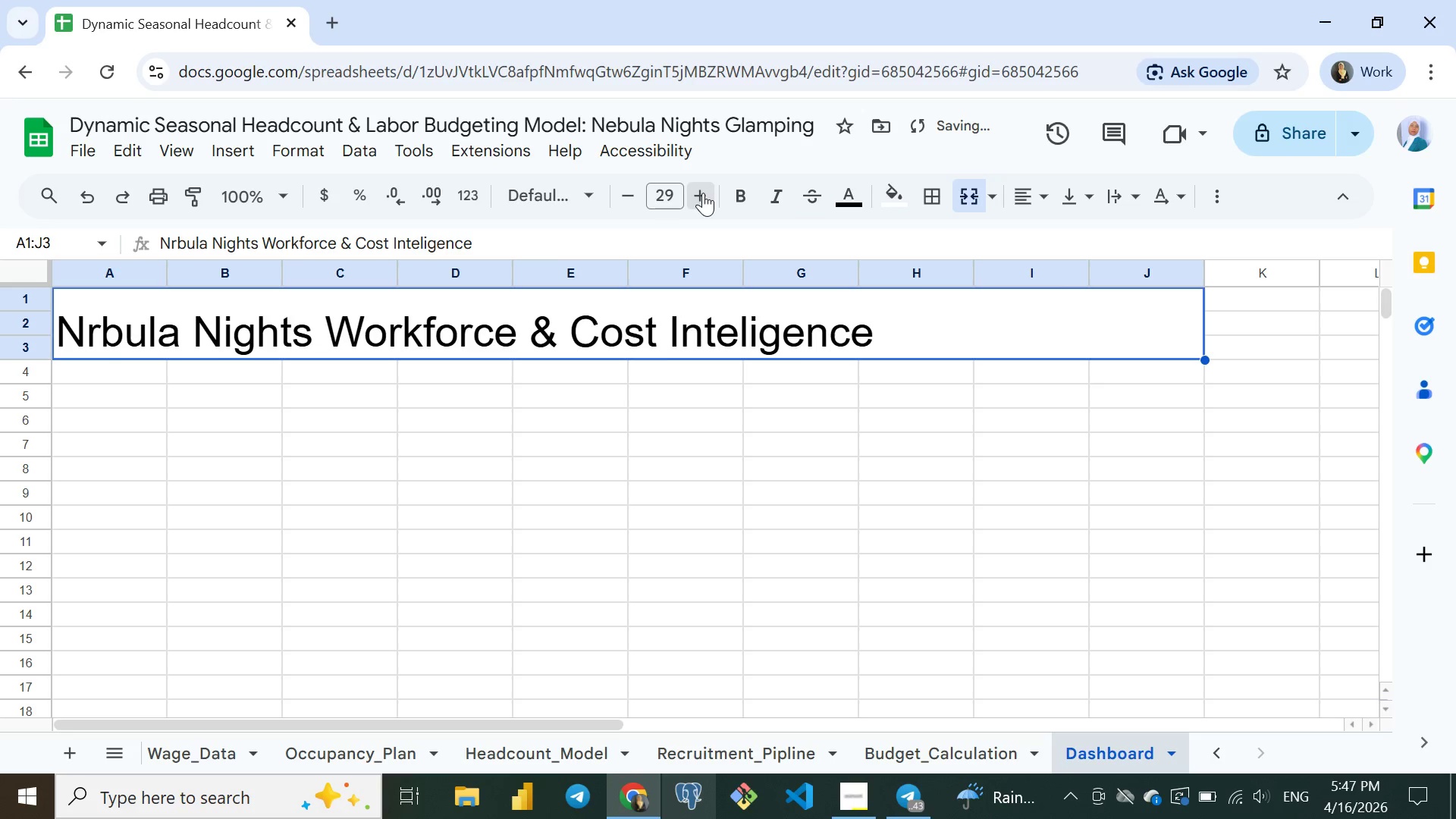 
triple_click([703, 193])
 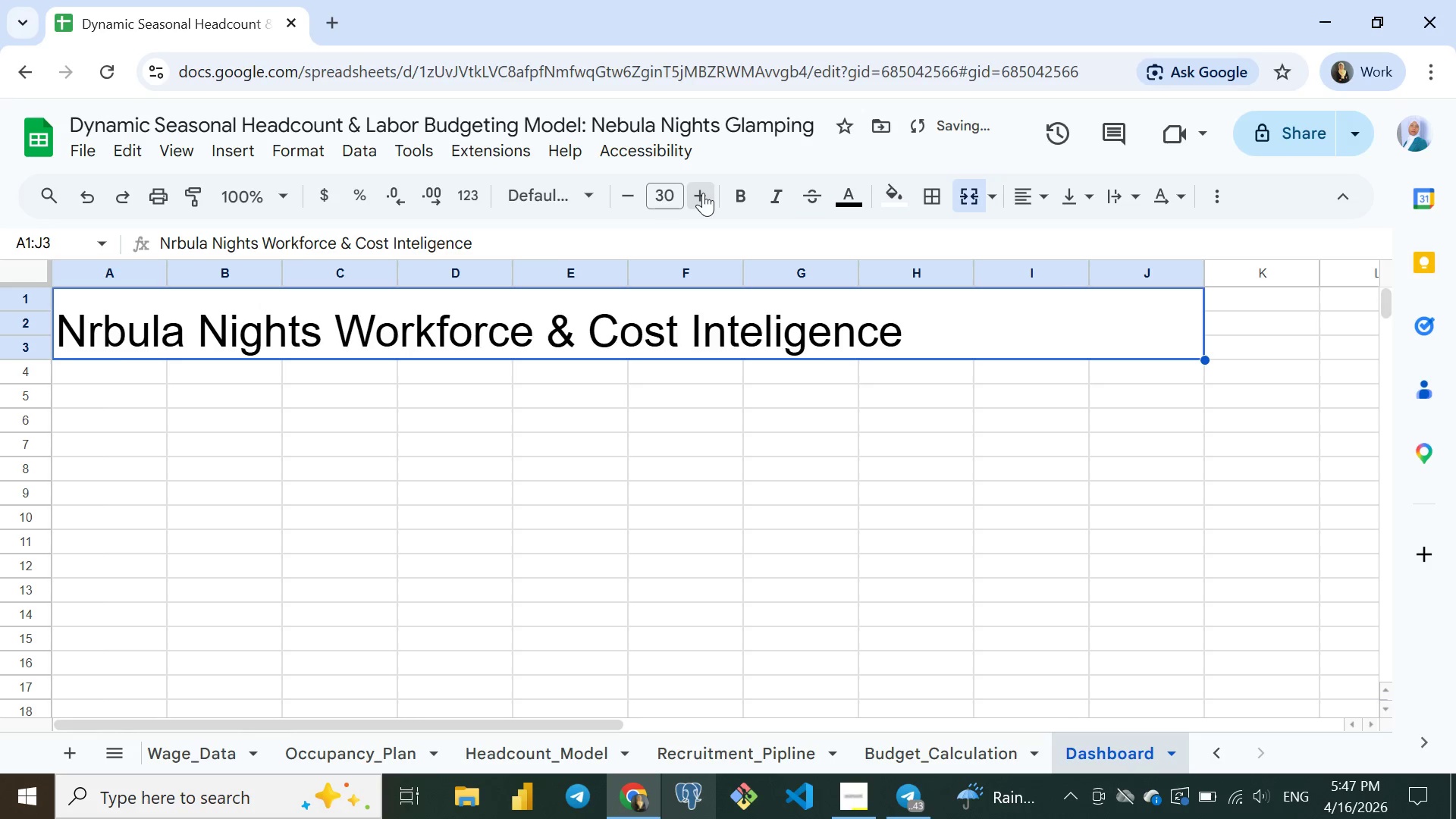 
triple_click([703, 193])
 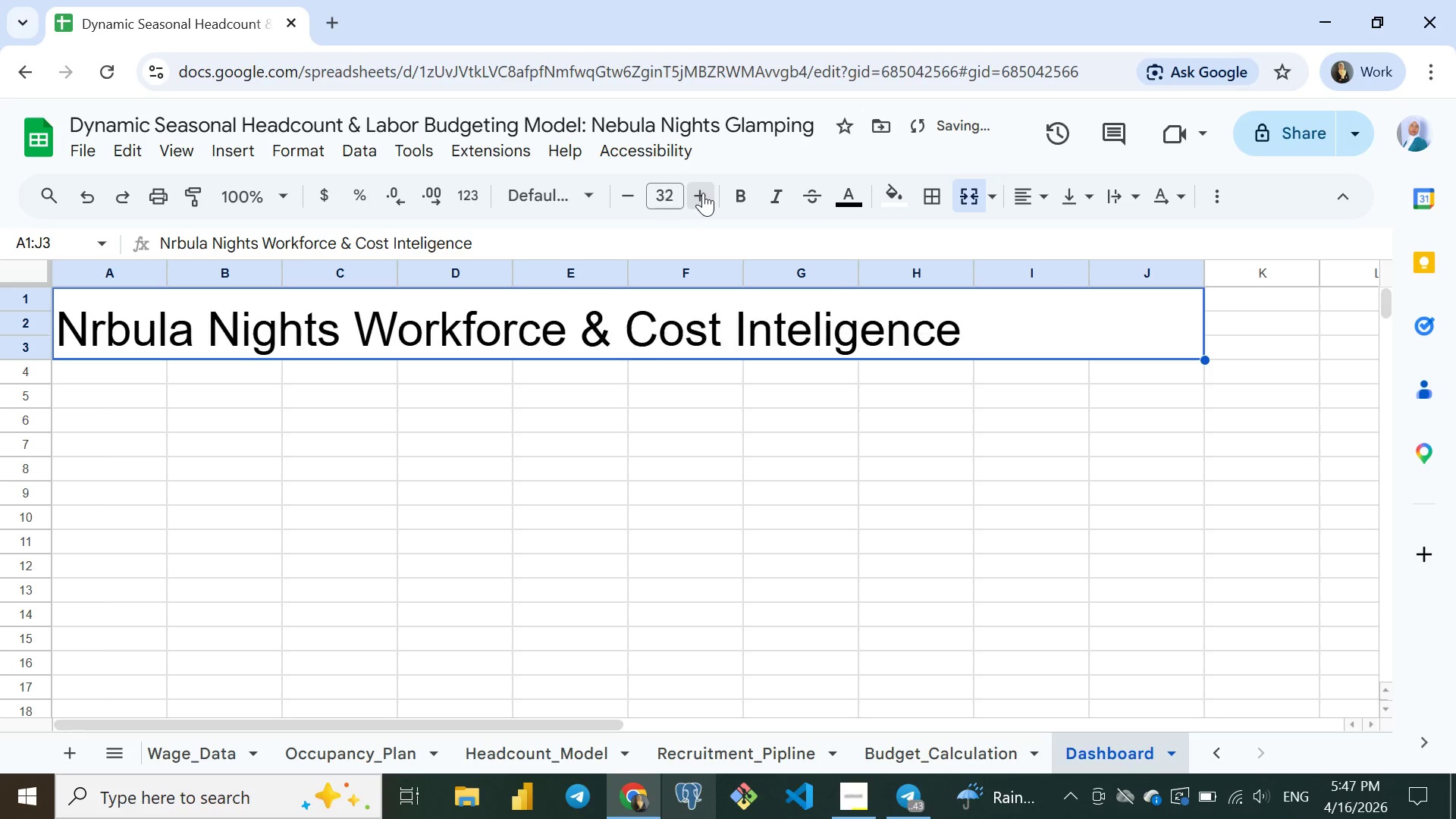 
triple_click([703, 193])
 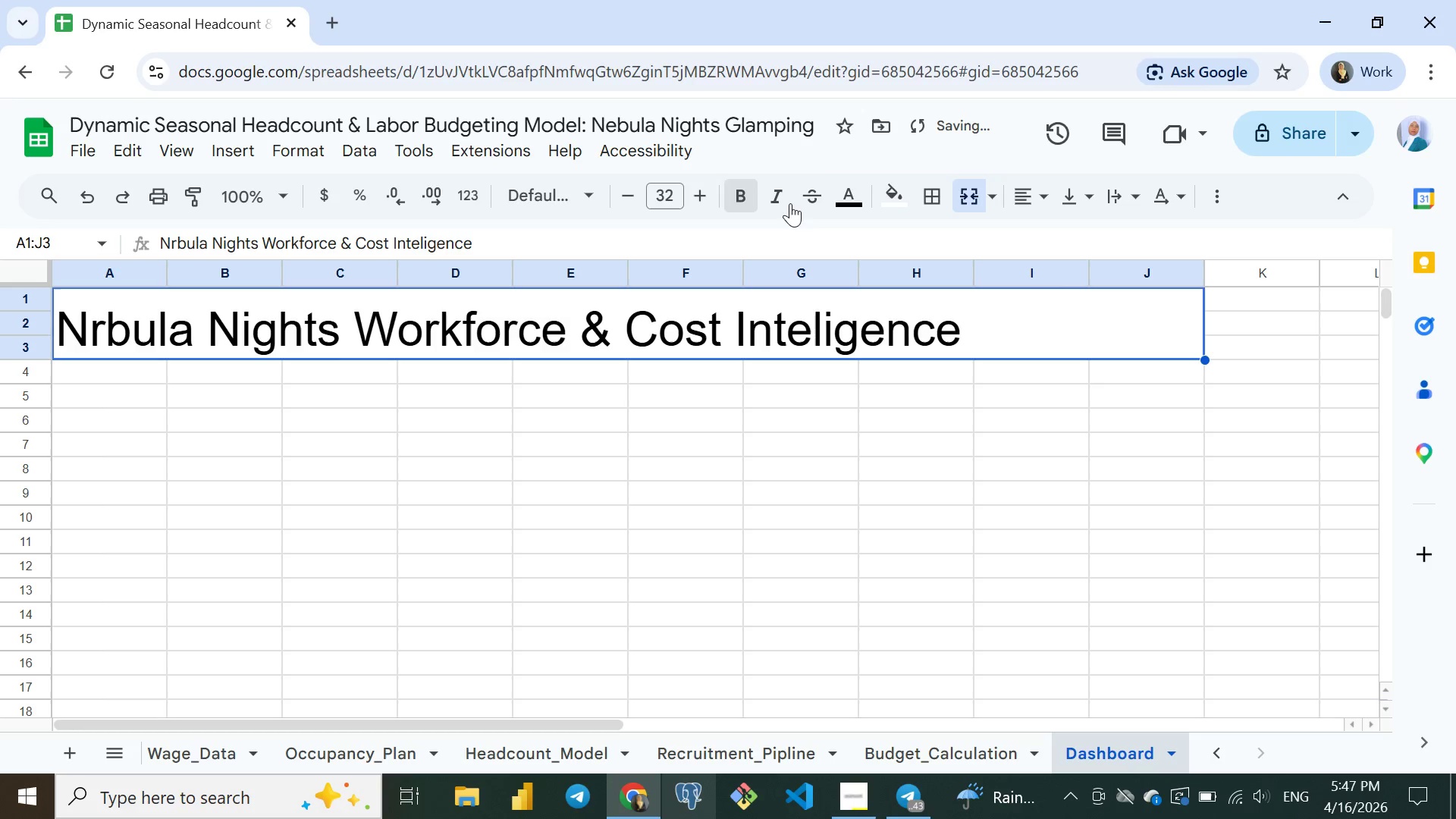 
triple_click([703, 193])
 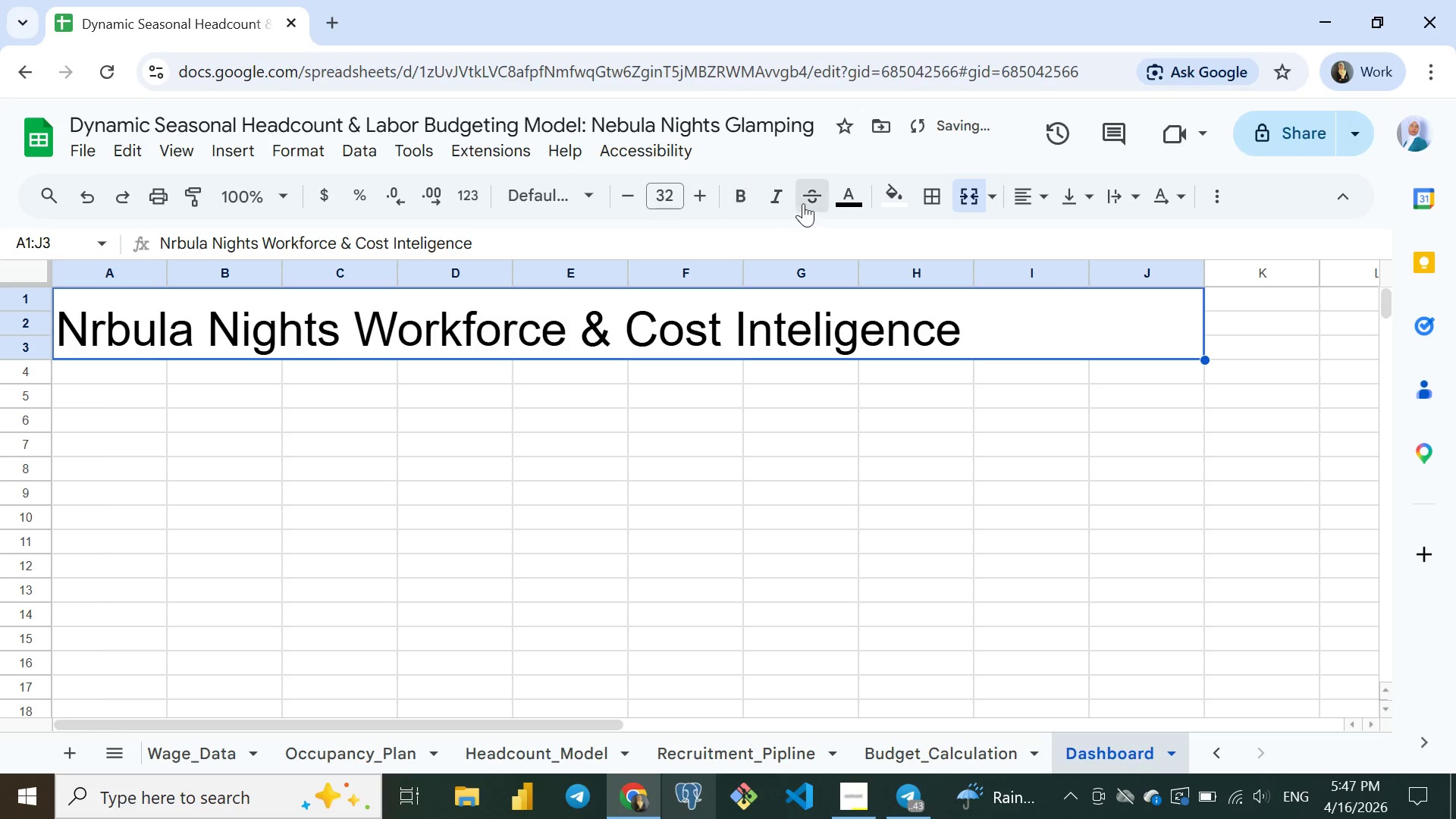 
triple_click([703, 193])
 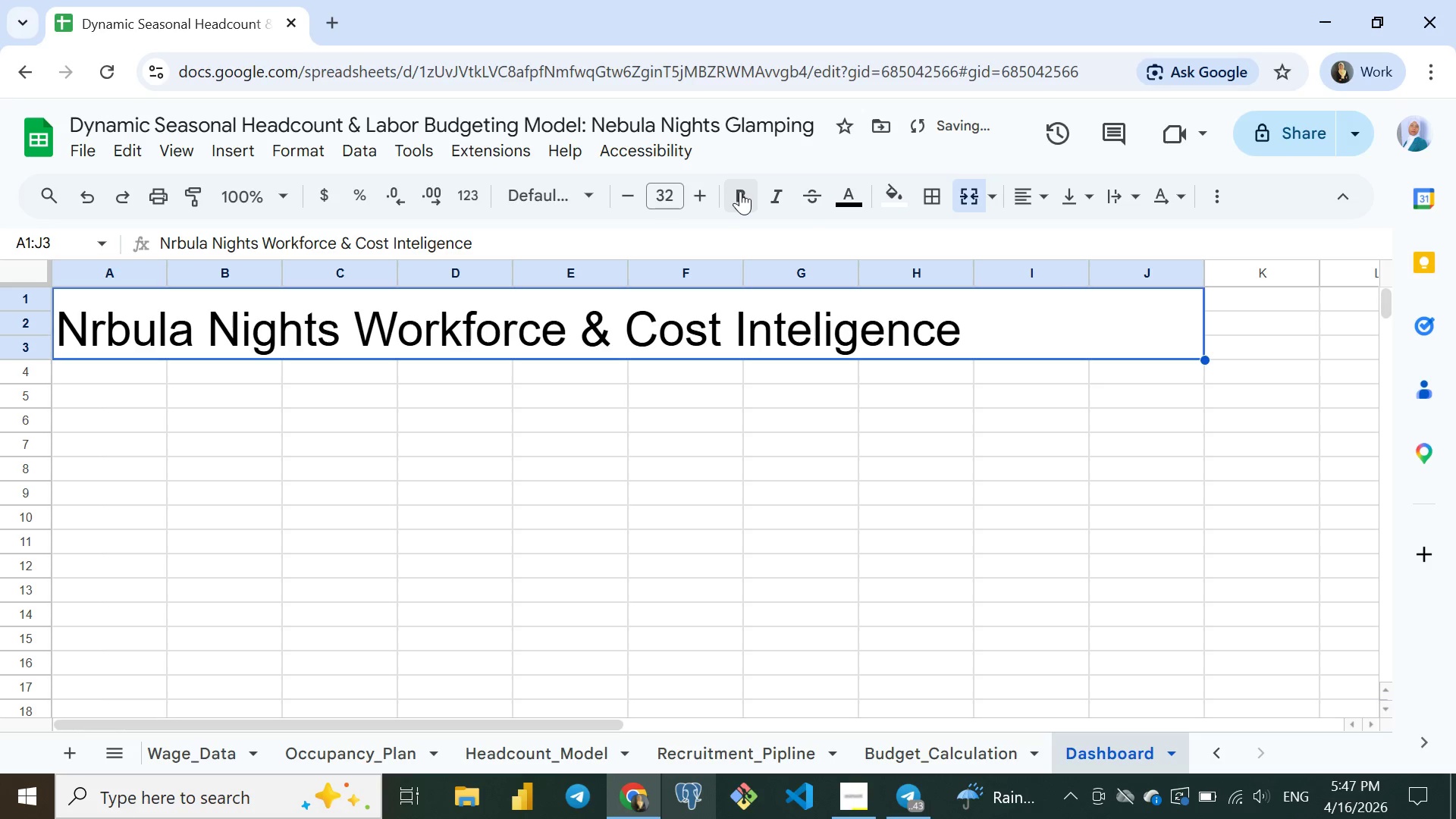 
left_click([740, 191])
 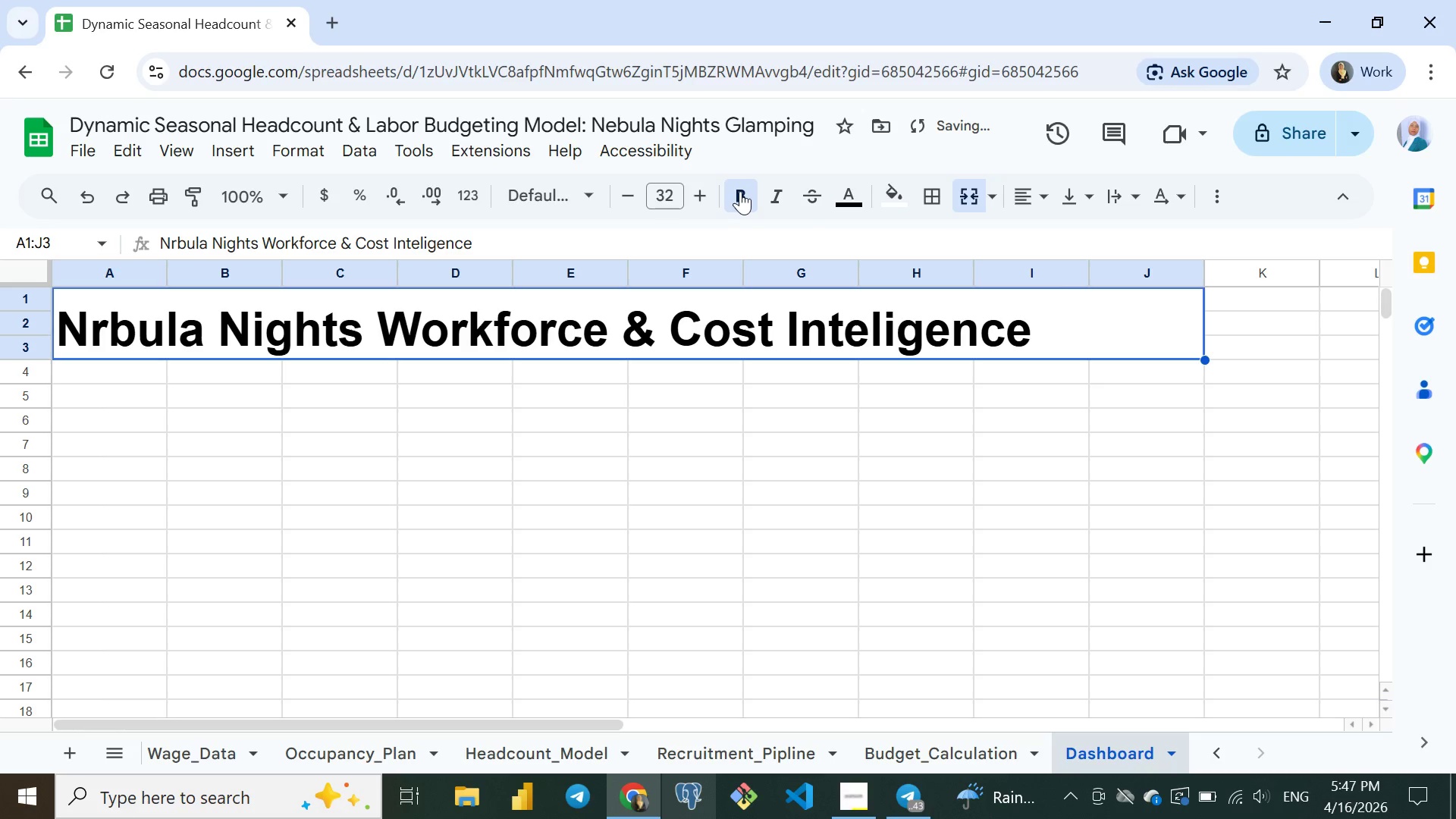 
left_click([740, 191])
 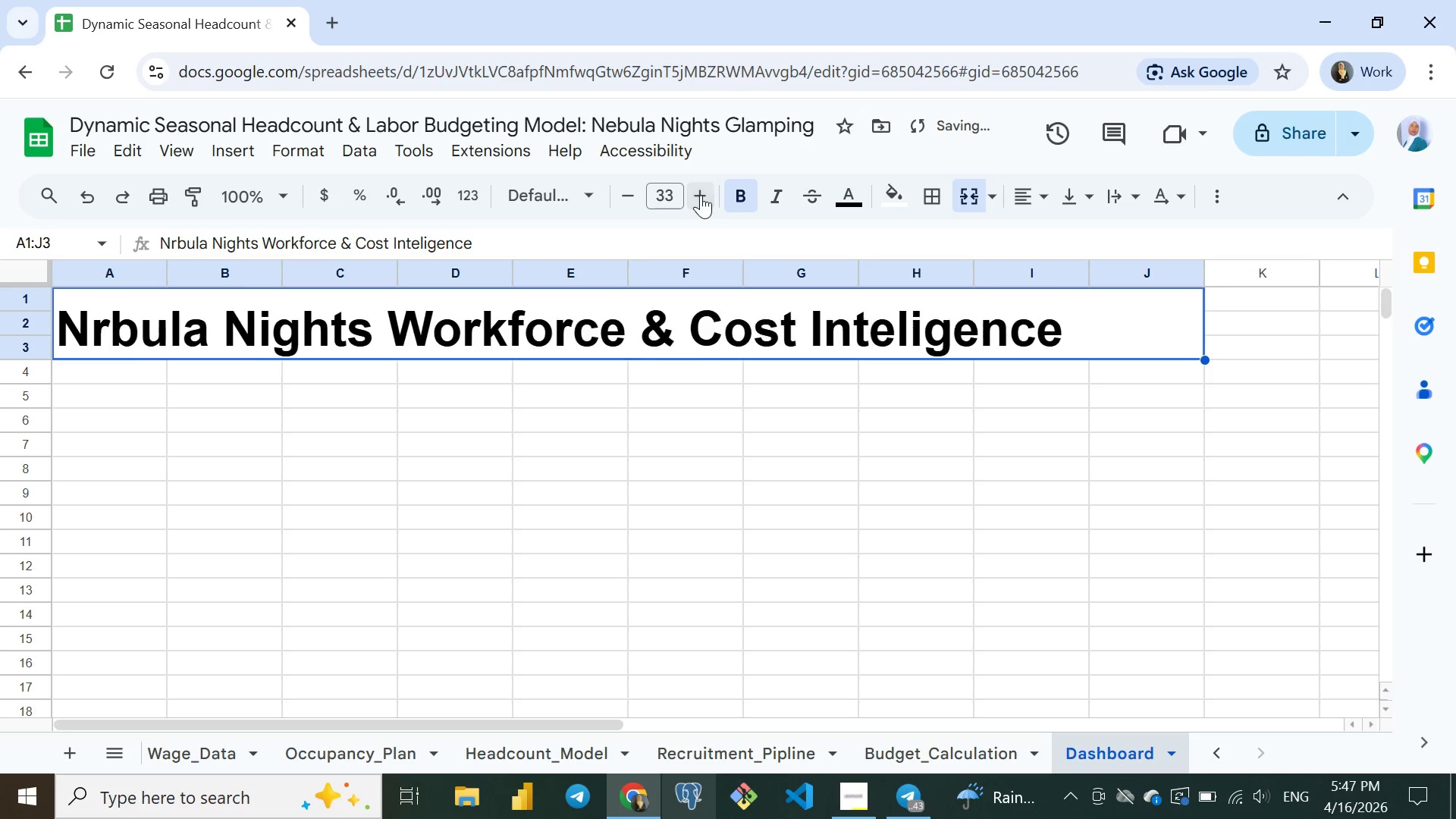 
left_click([701, 195])
 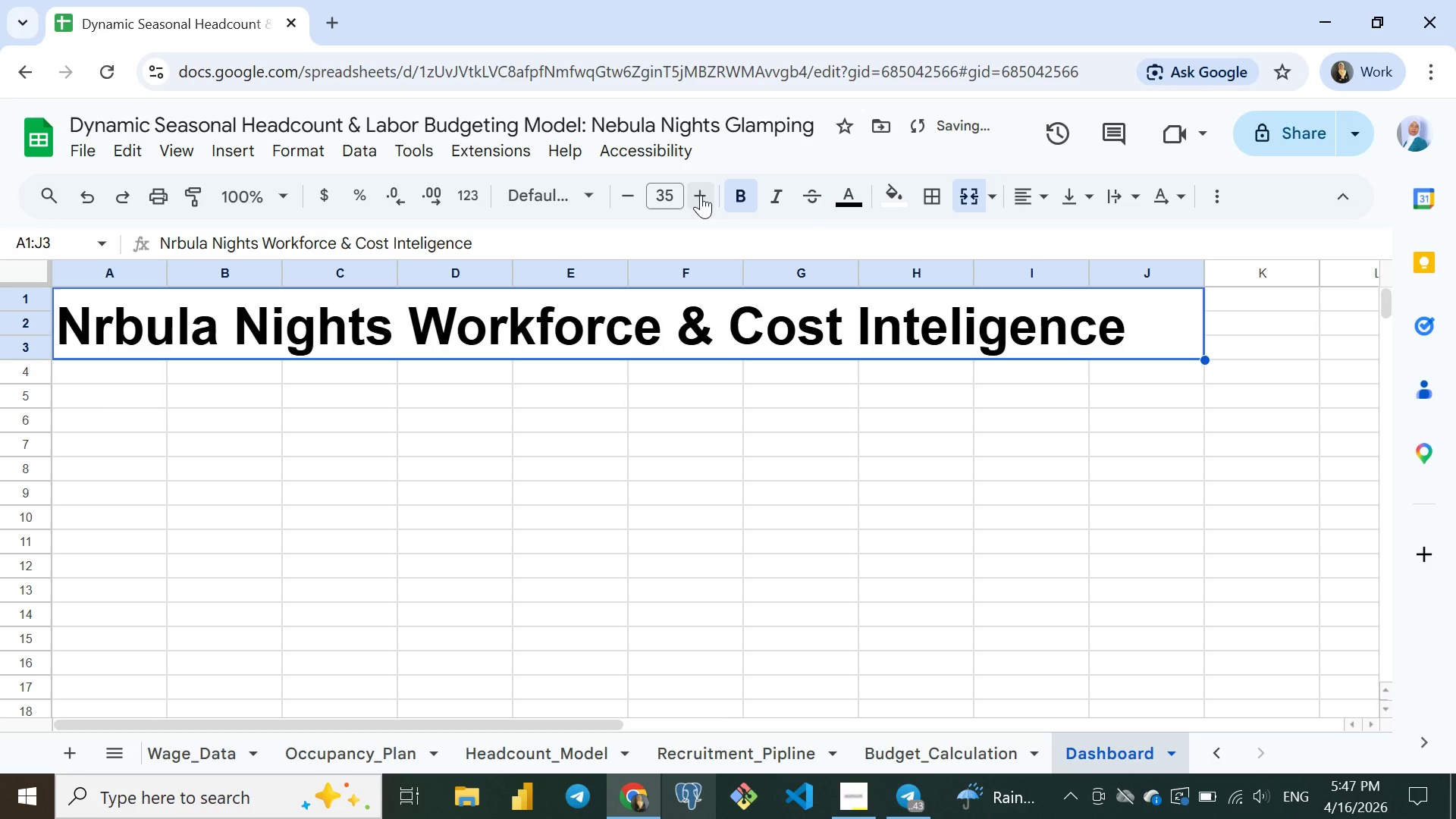 
double_click([701, 195])
 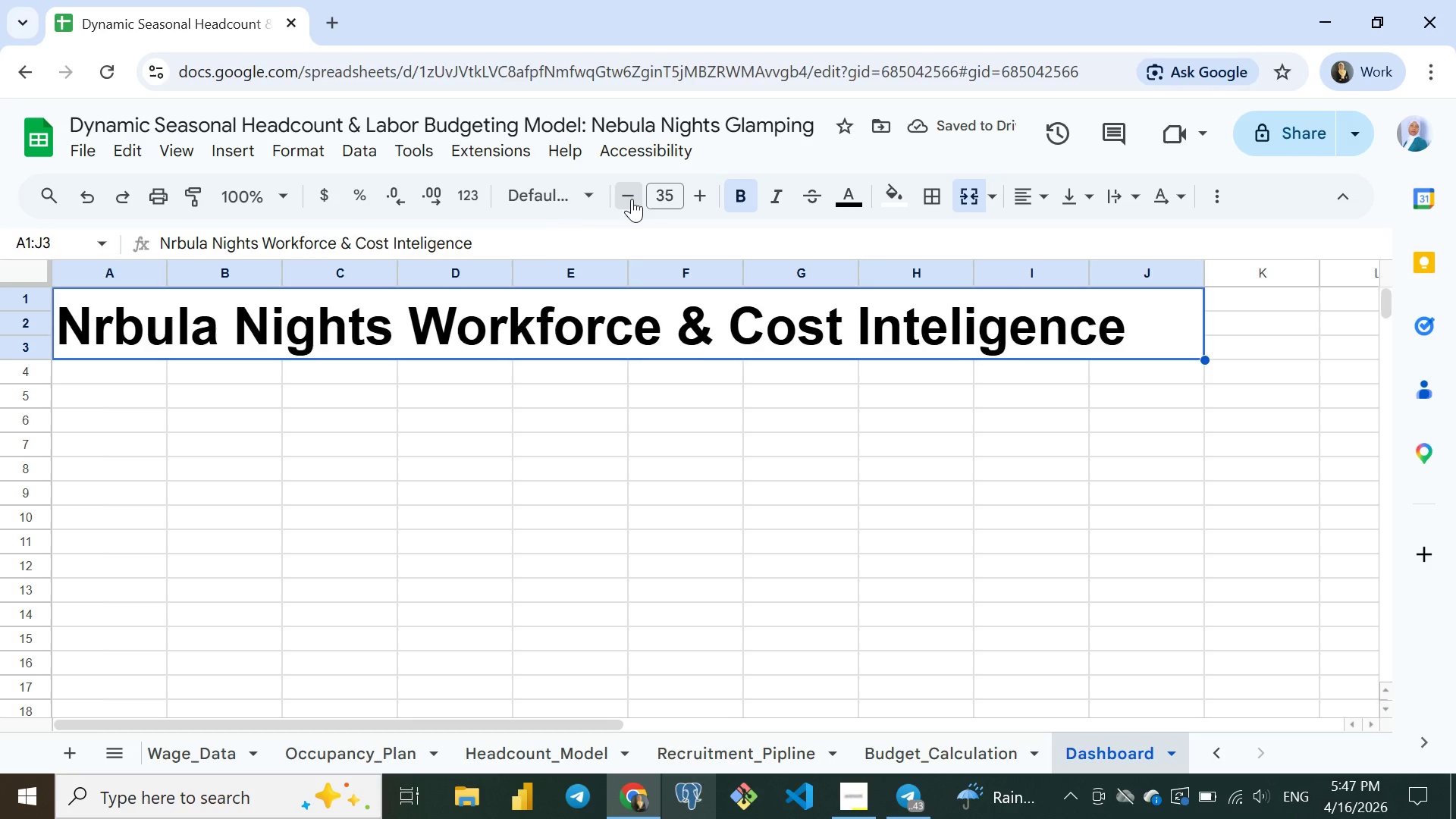 
left_click([632, 199])
 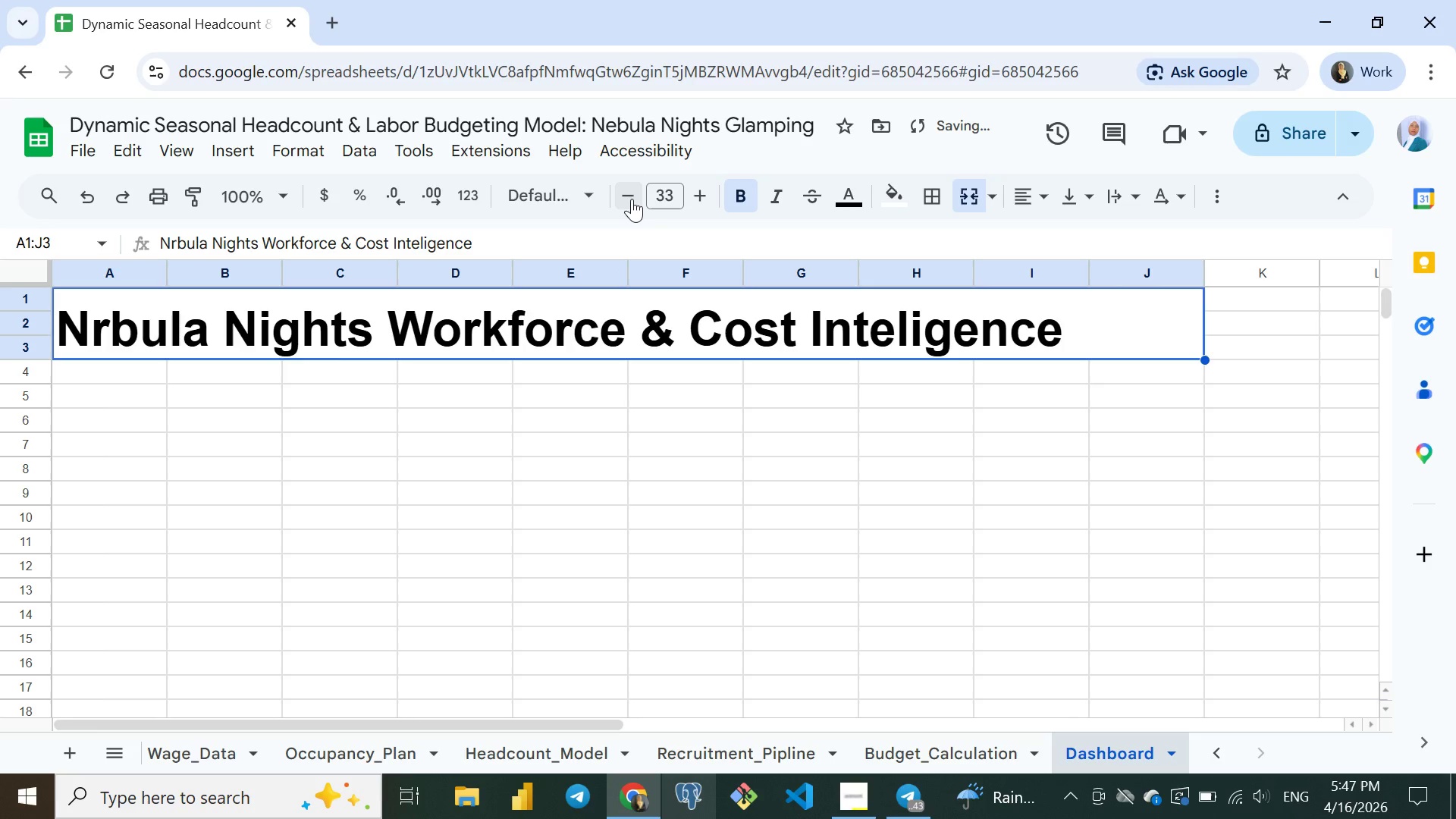 
left_click([632, 199])
 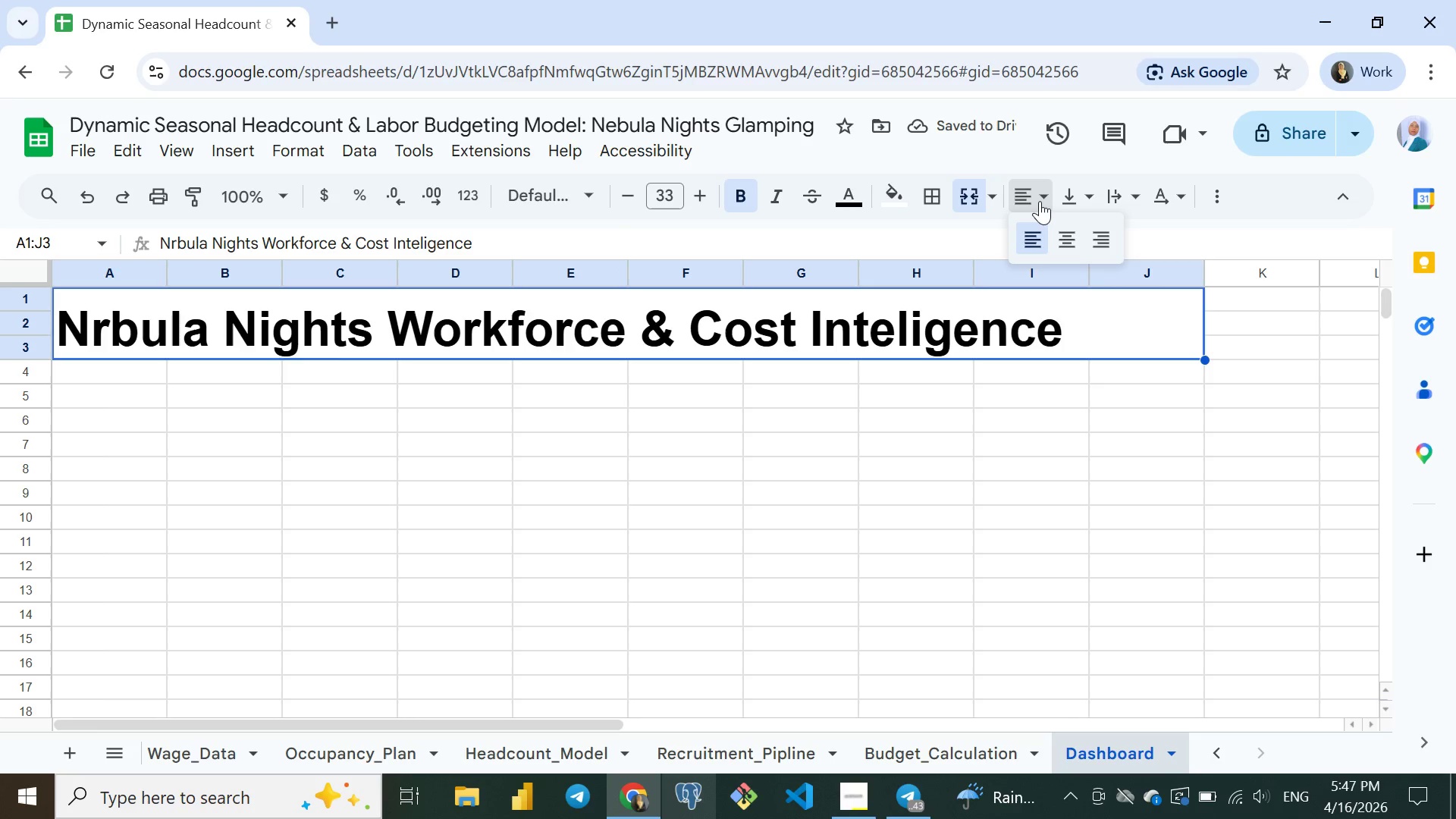 
left_click([1040, 201])
 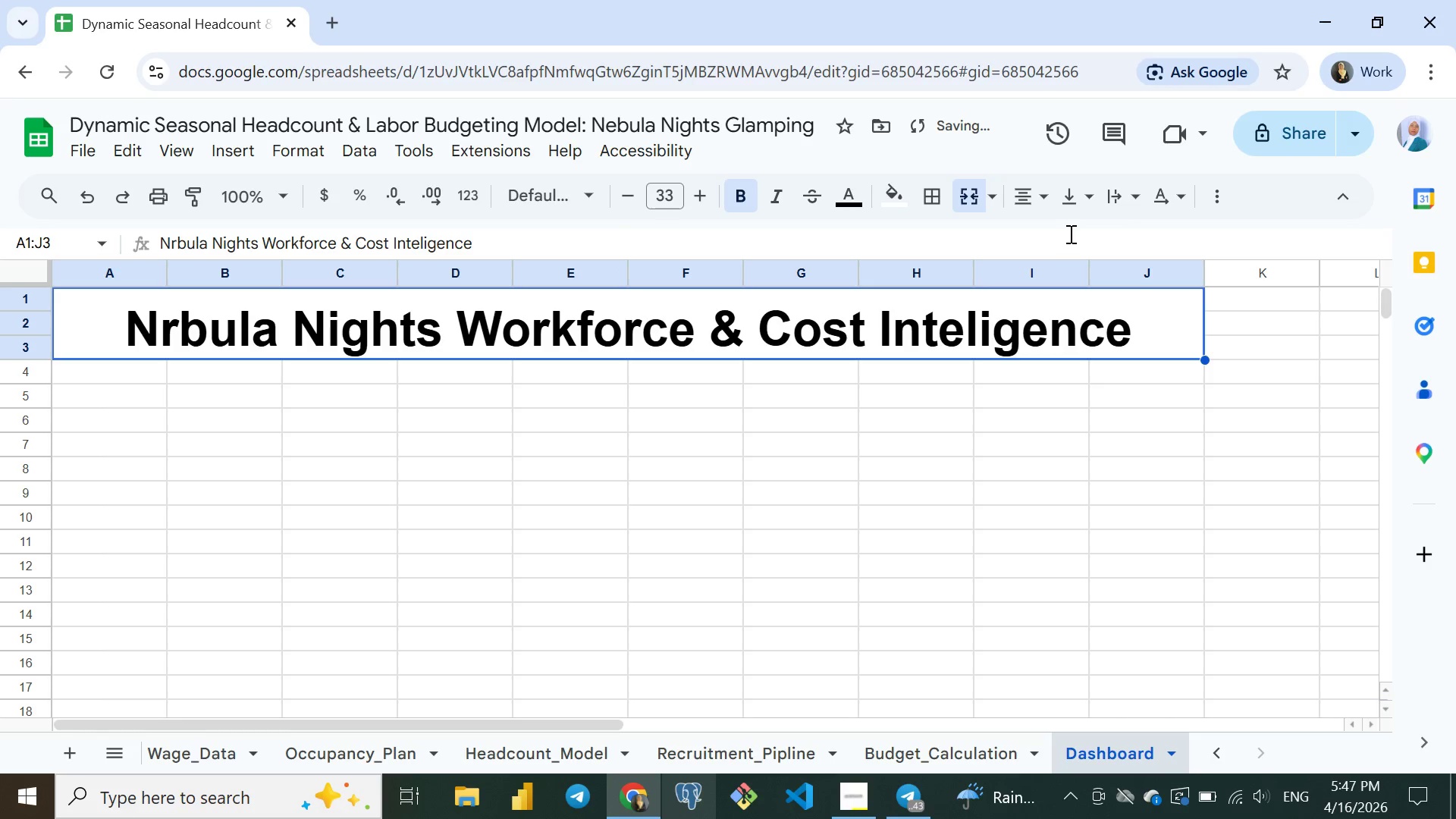 
left_click([1069, 234])
 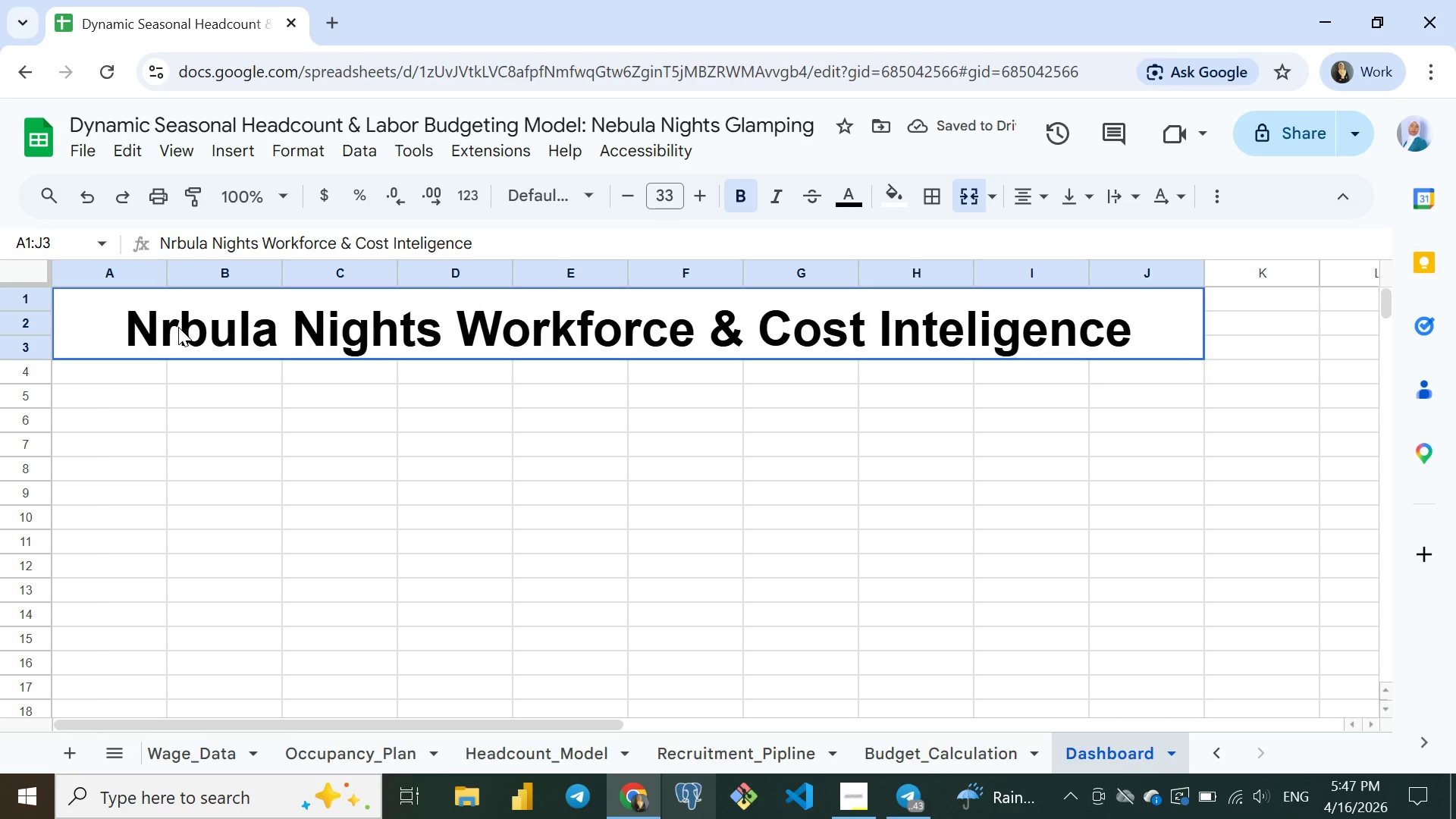 
double_click([178, 327])
 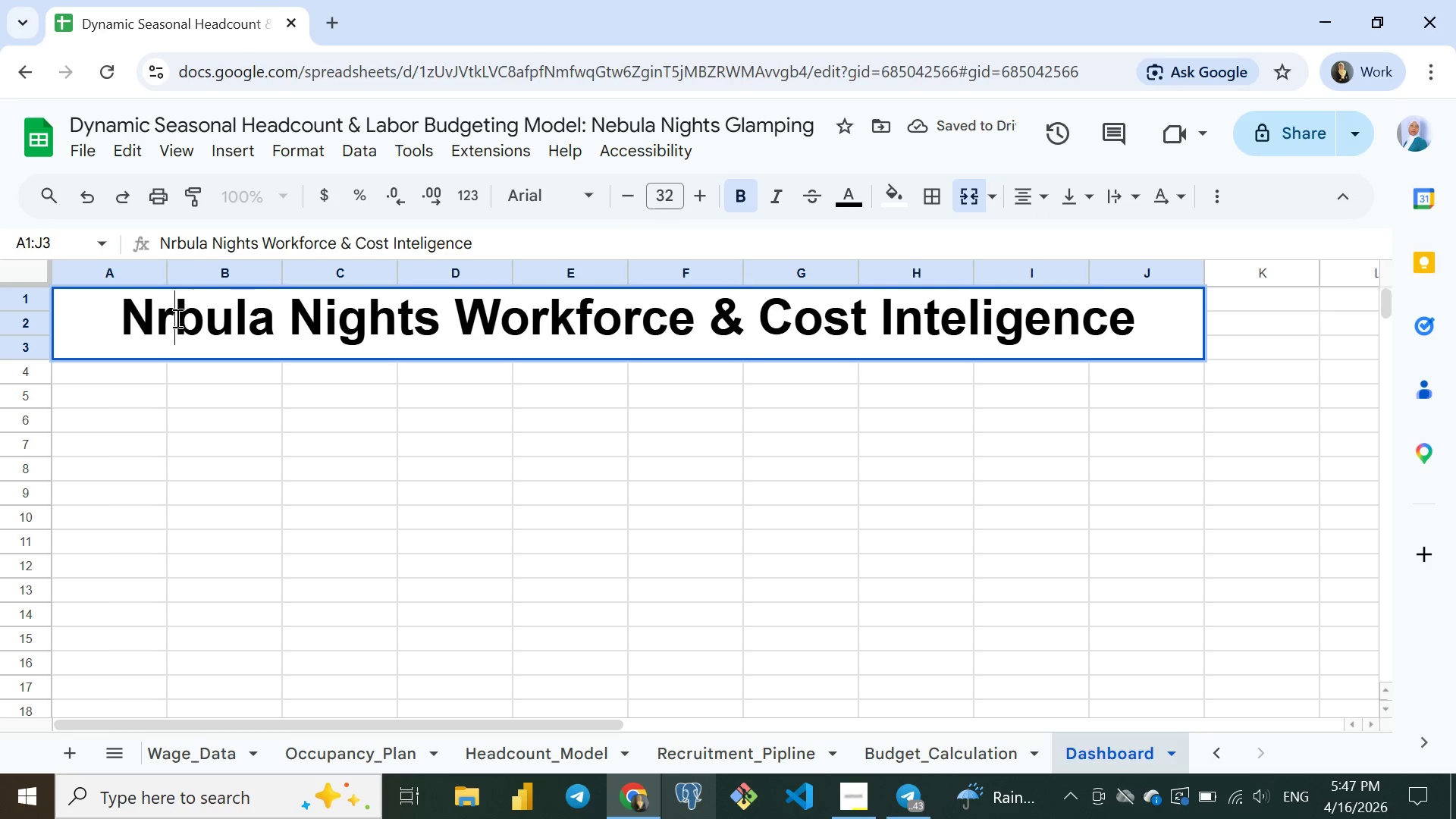 
left_click([176, 318])
 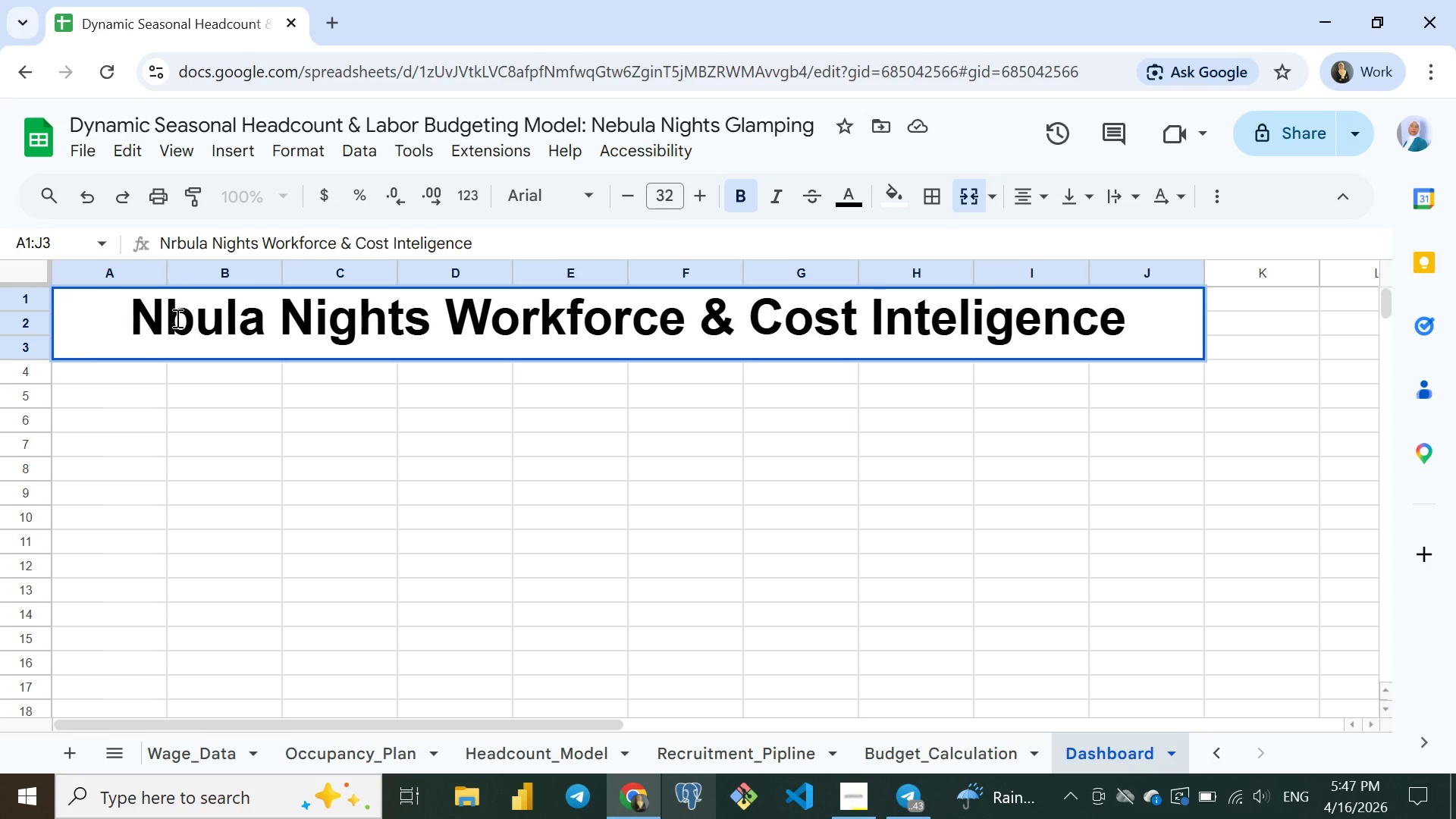 
key(Backspace)
 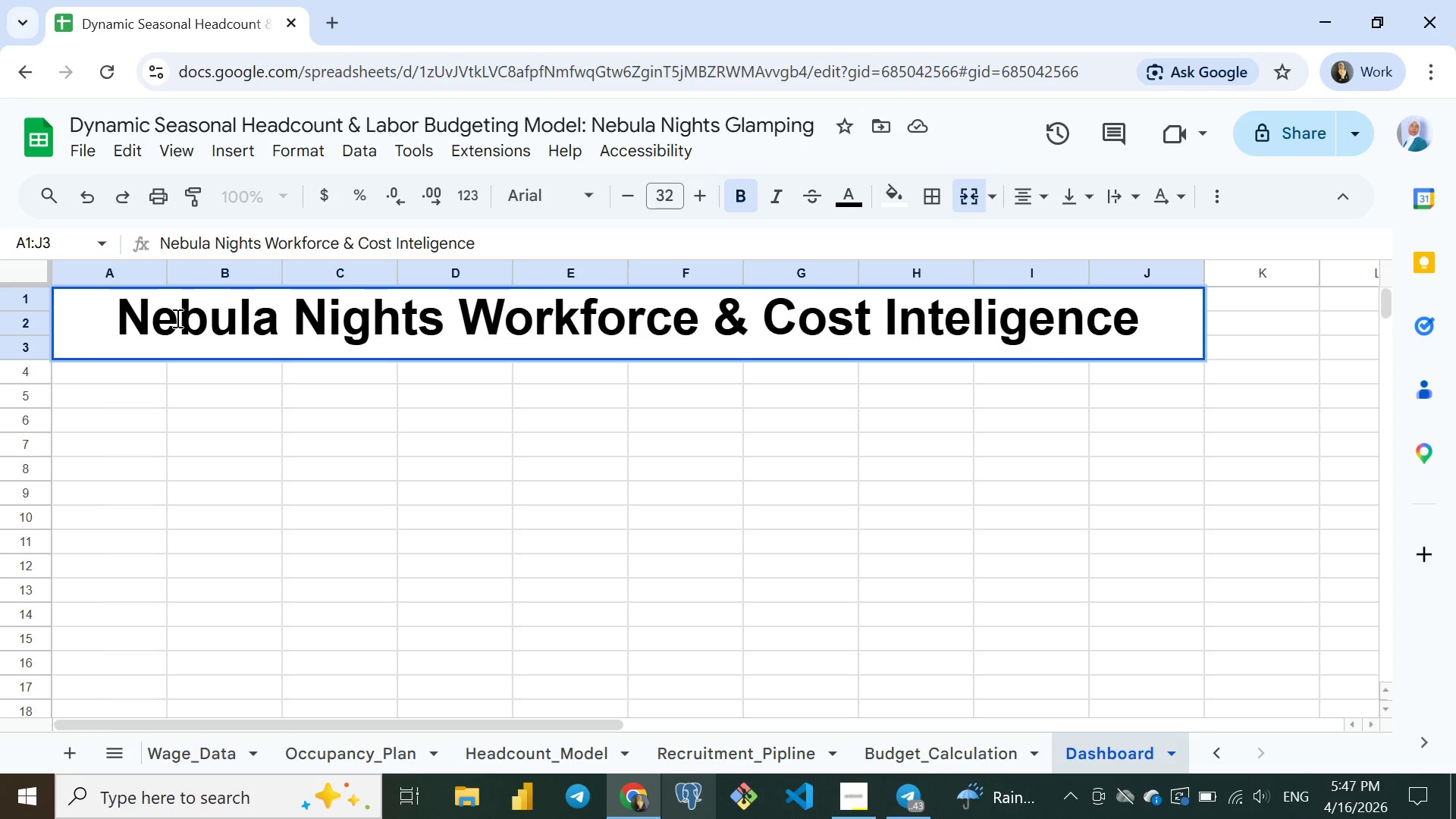 
key(E)
 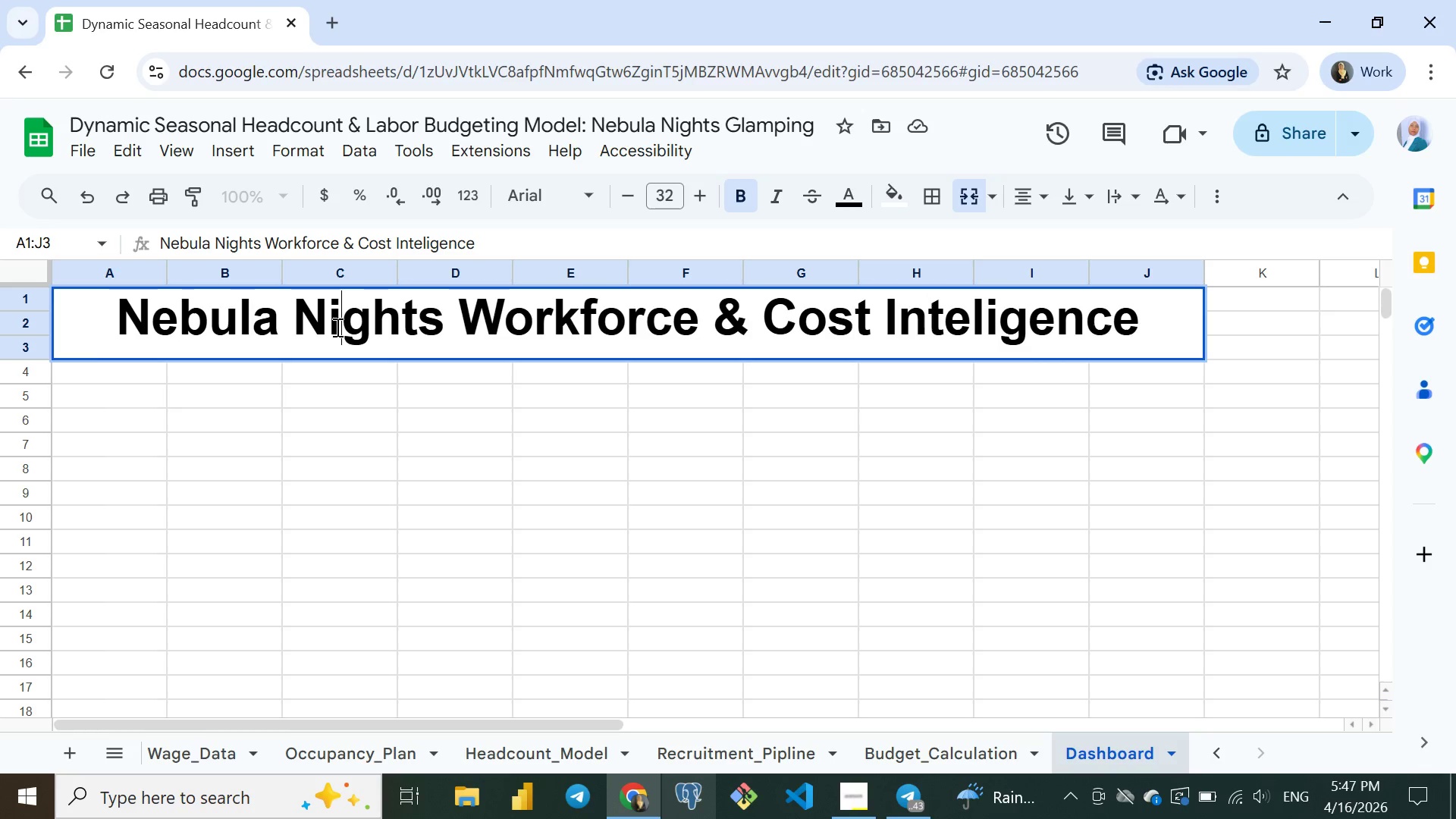 
left_click([336, 327])
 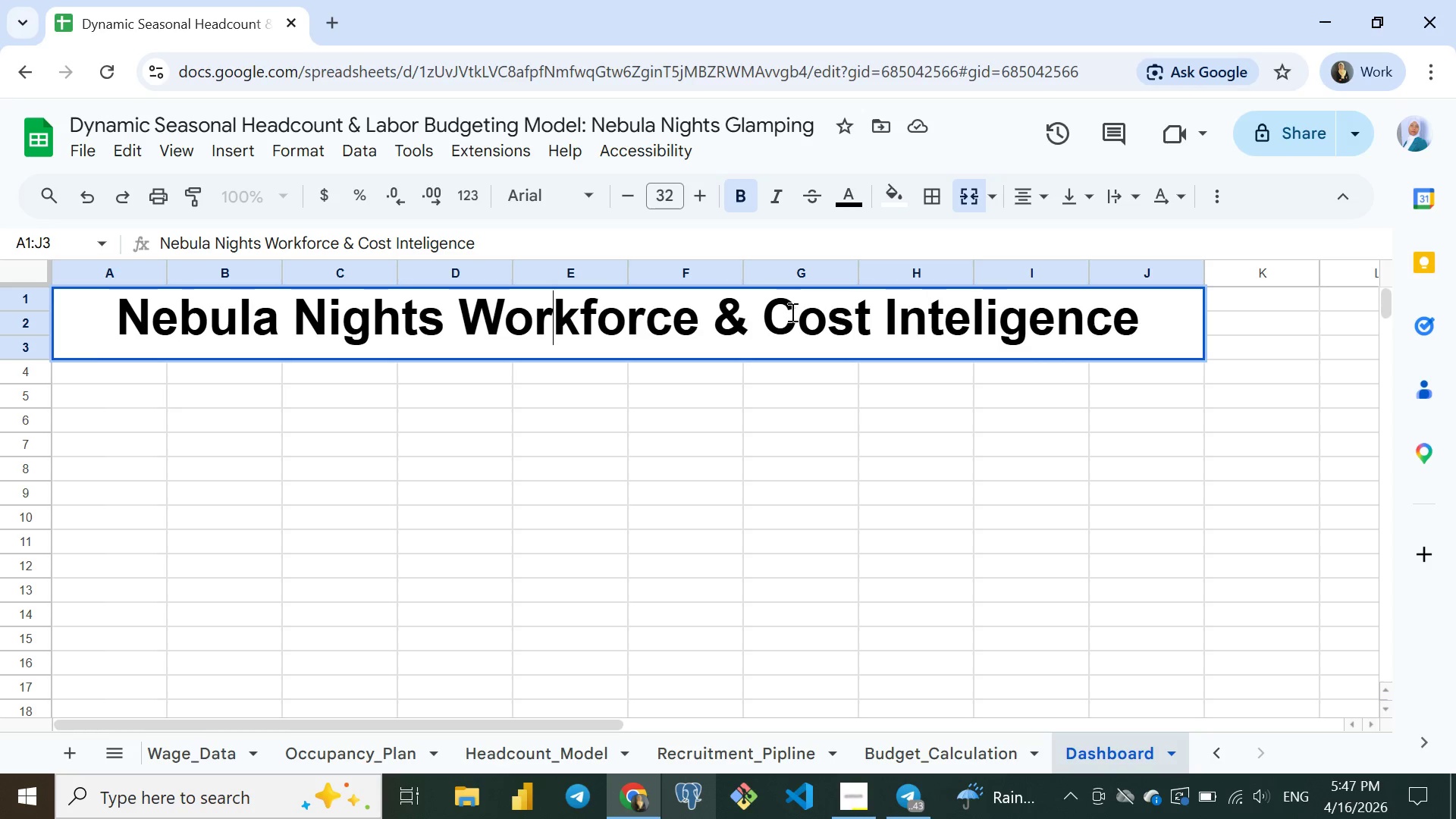 
left_click([552, 328])
 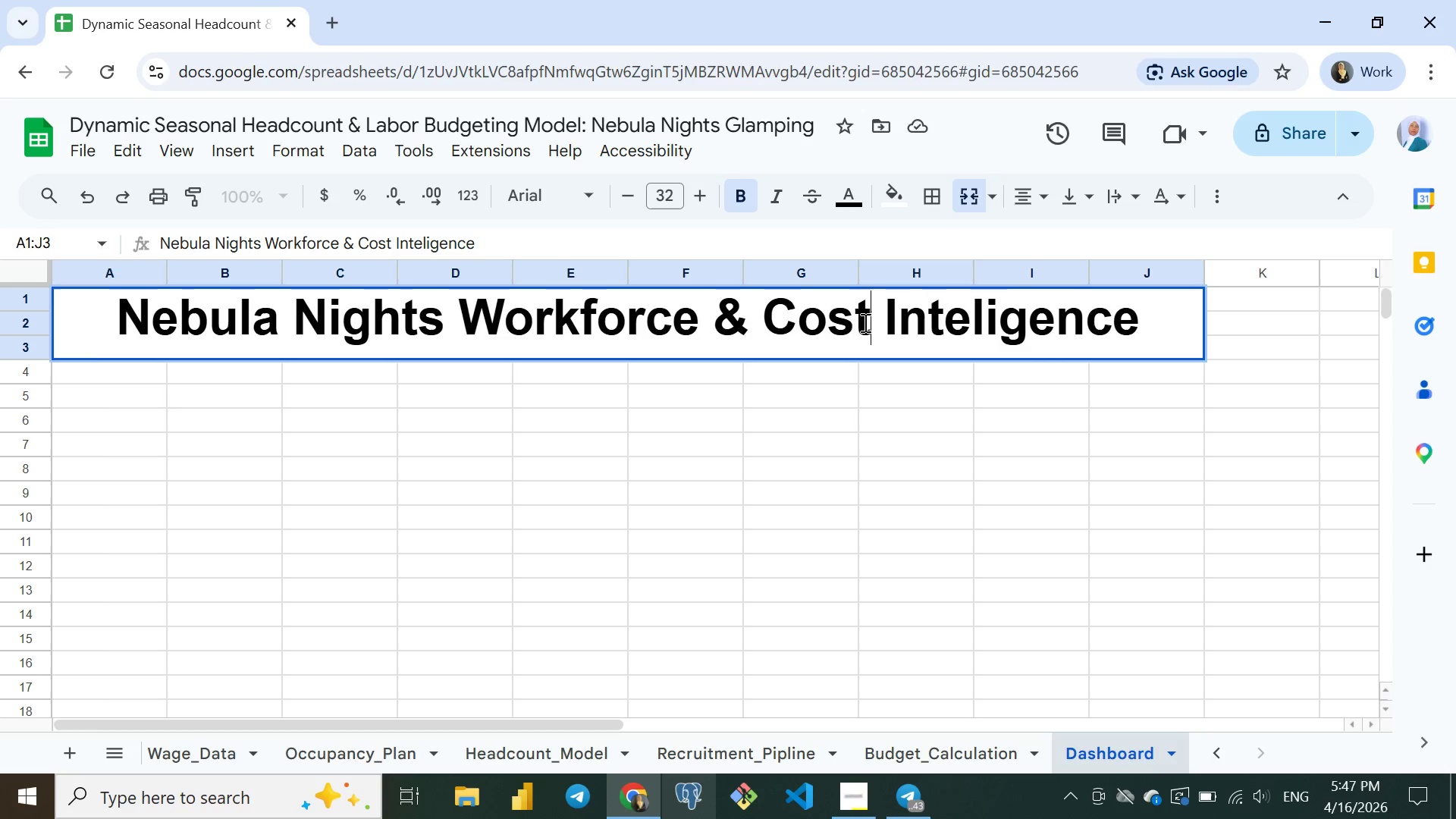 
left_click([864, 322])
 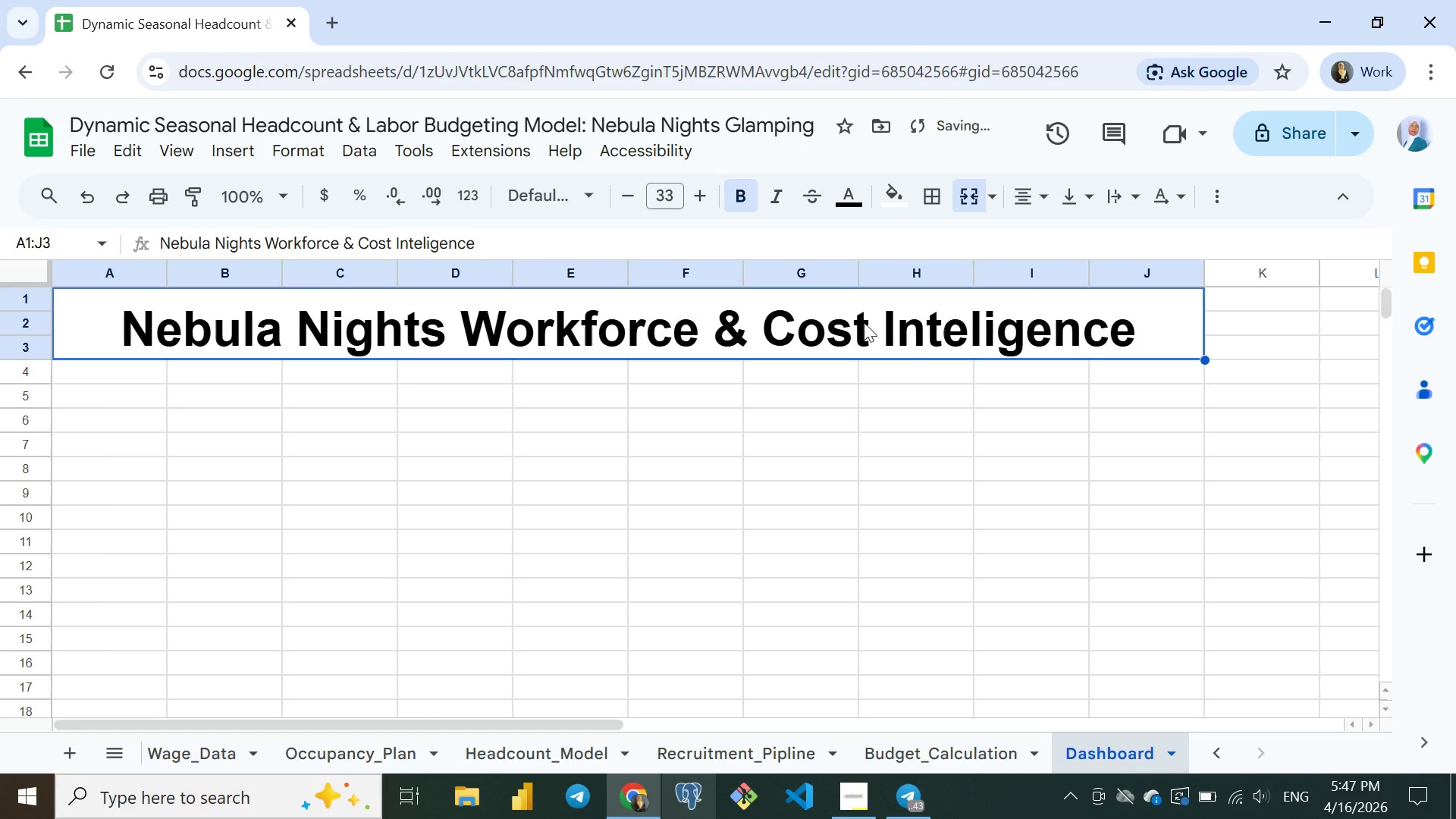 
key(Enter)
 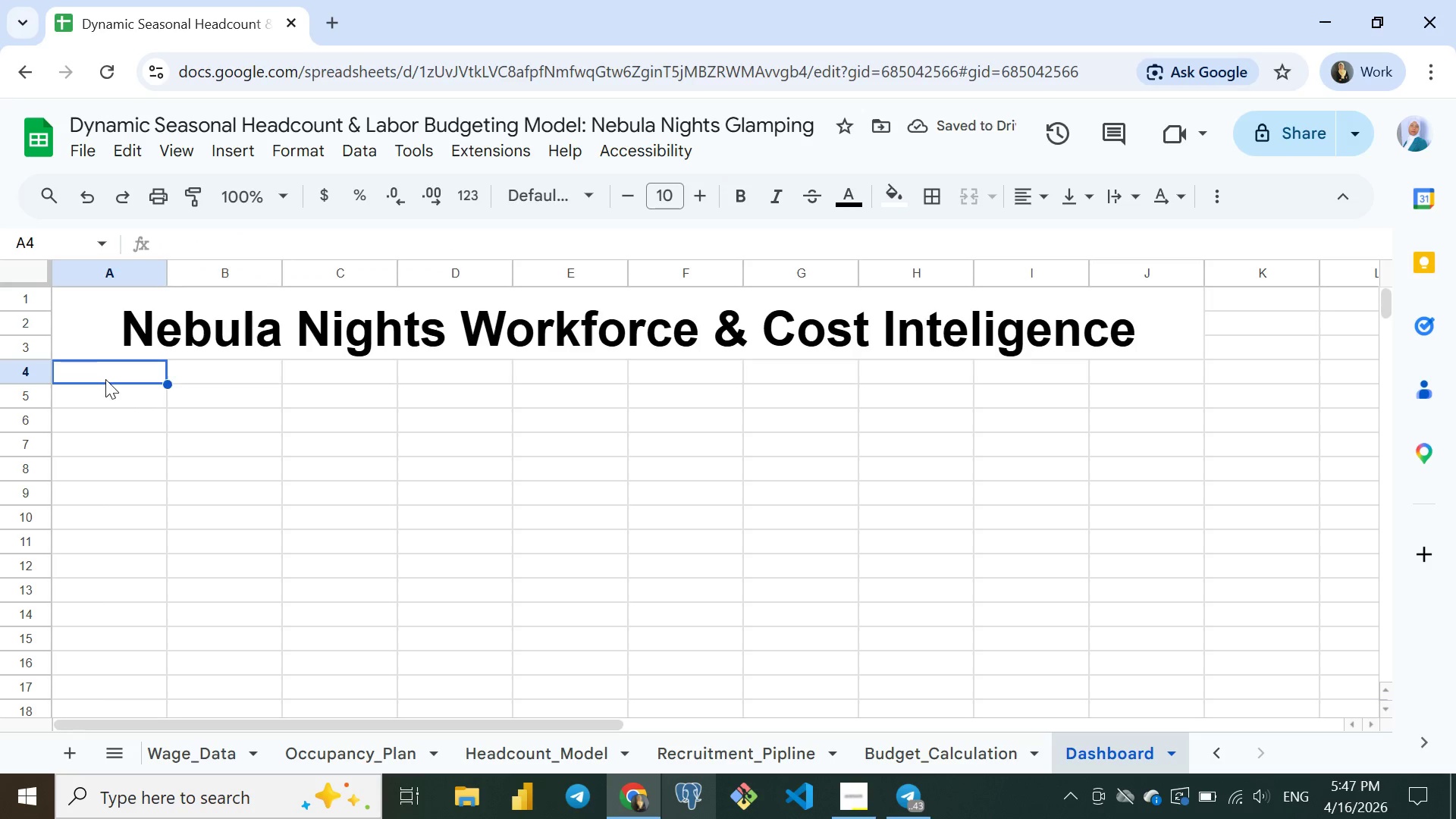 
left_click([105, 379])
 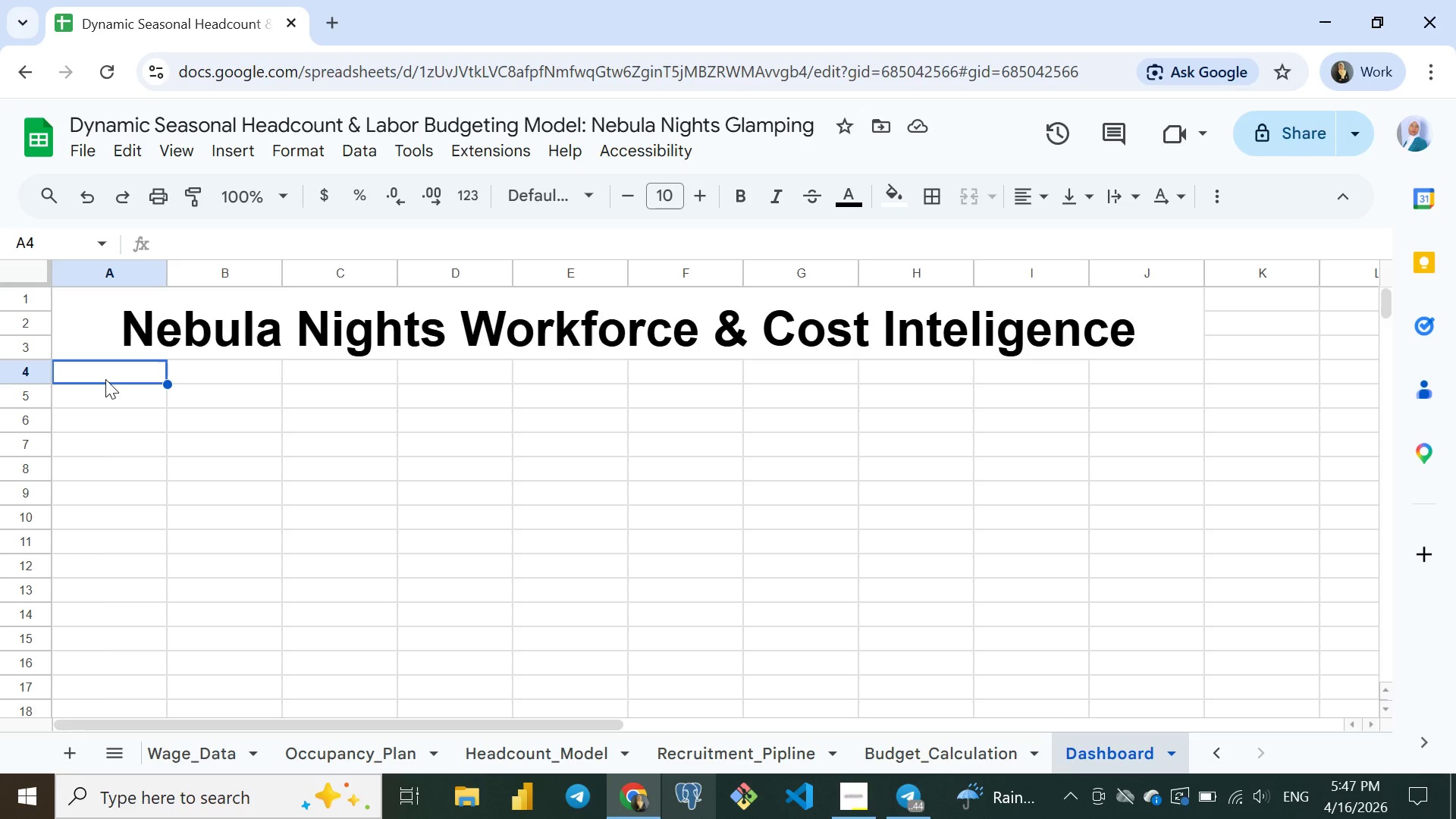 
wait(25.5)
 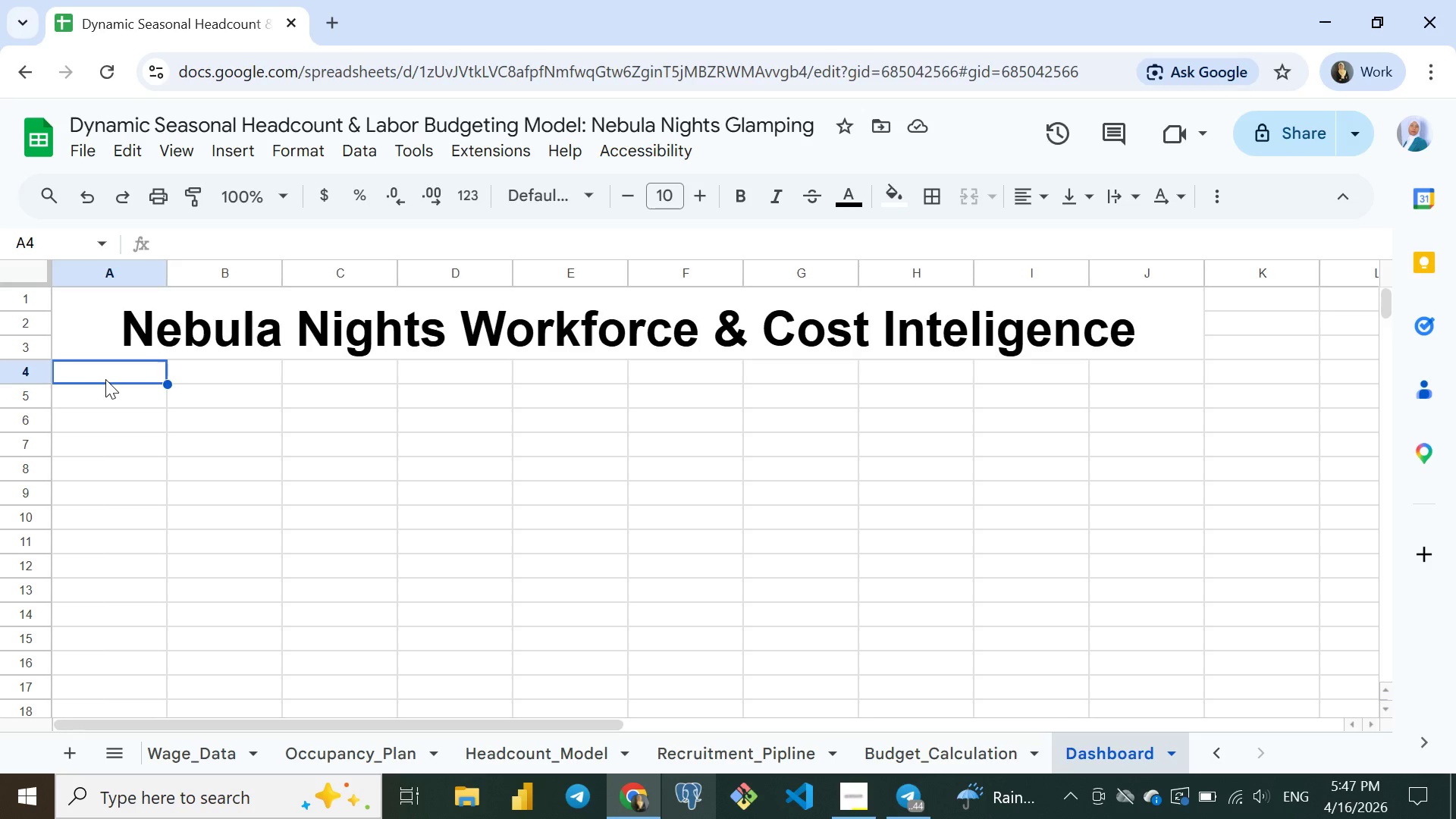 
left_click([86, 336])
 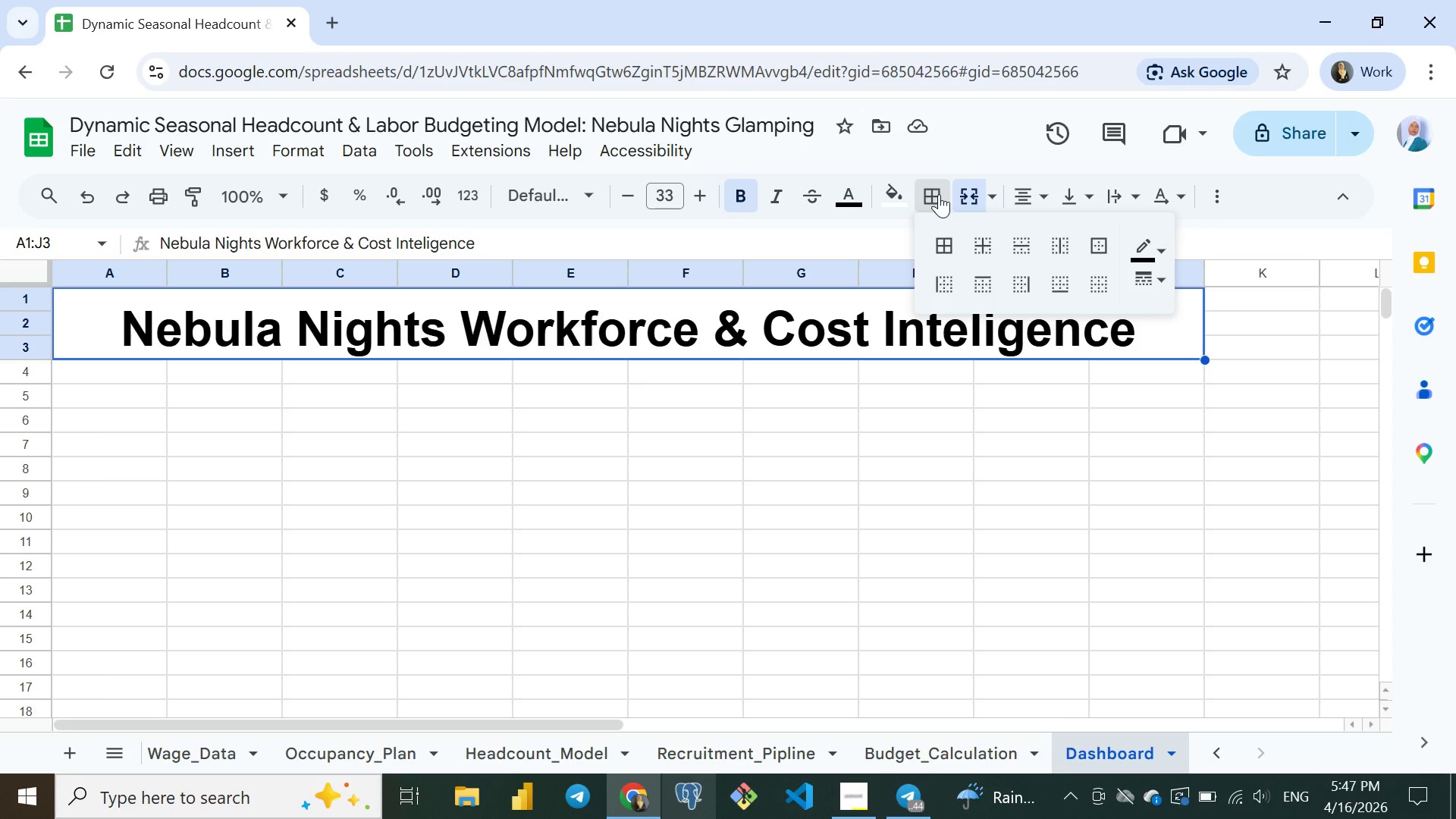 
left_click([939, 194])
 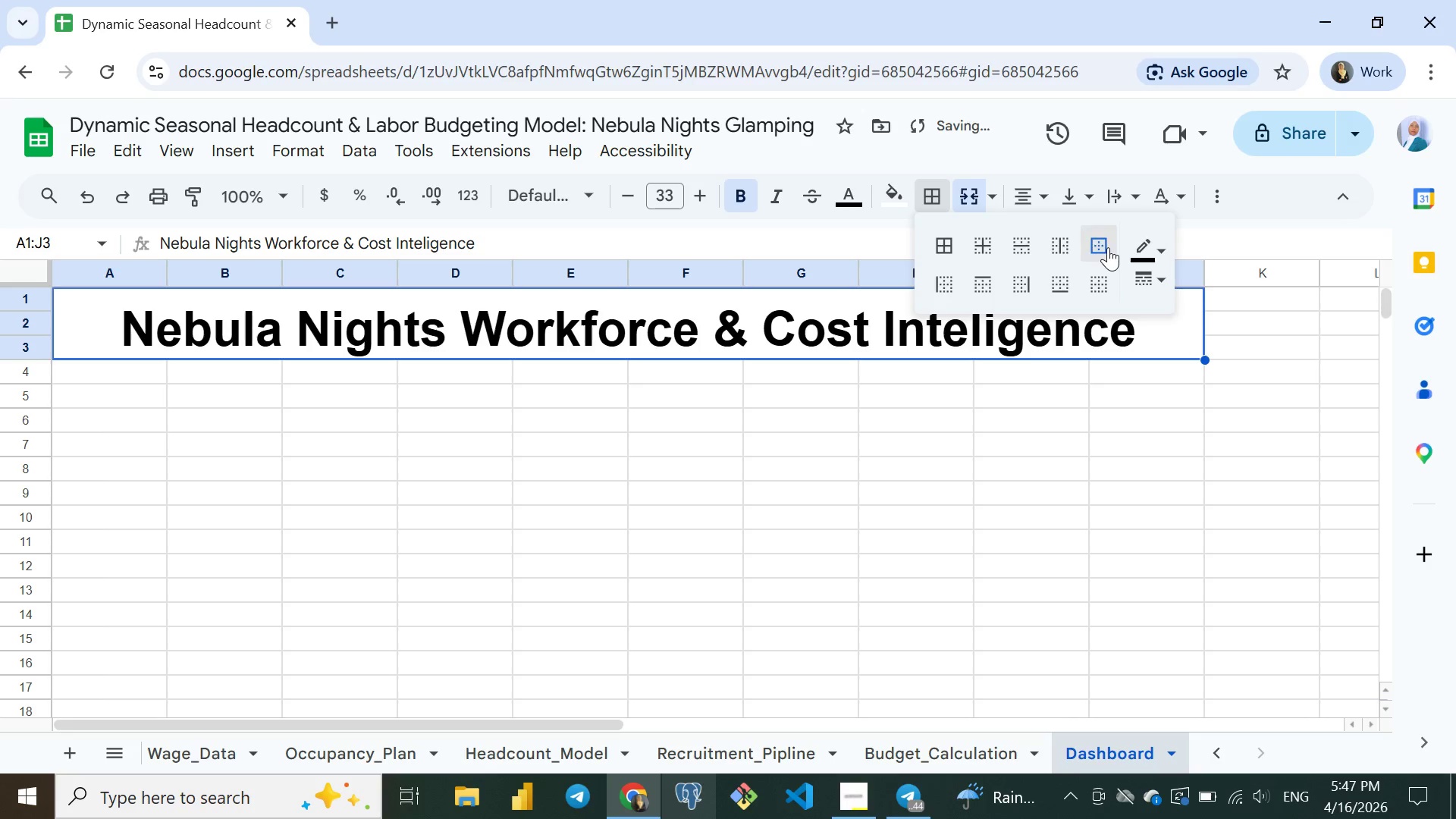 
left_click([1108, 247])
 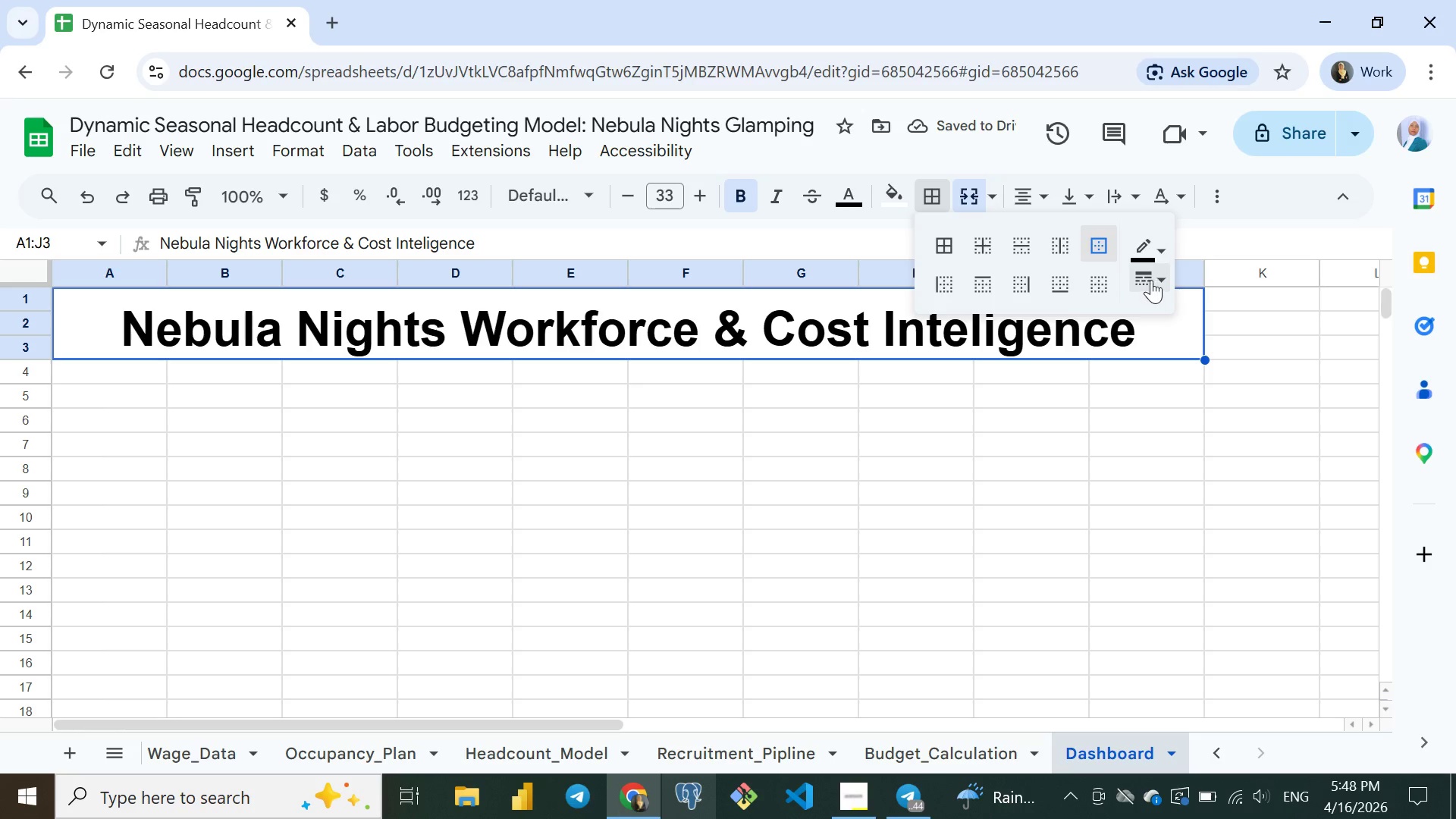 
left_click([1159, 279])
 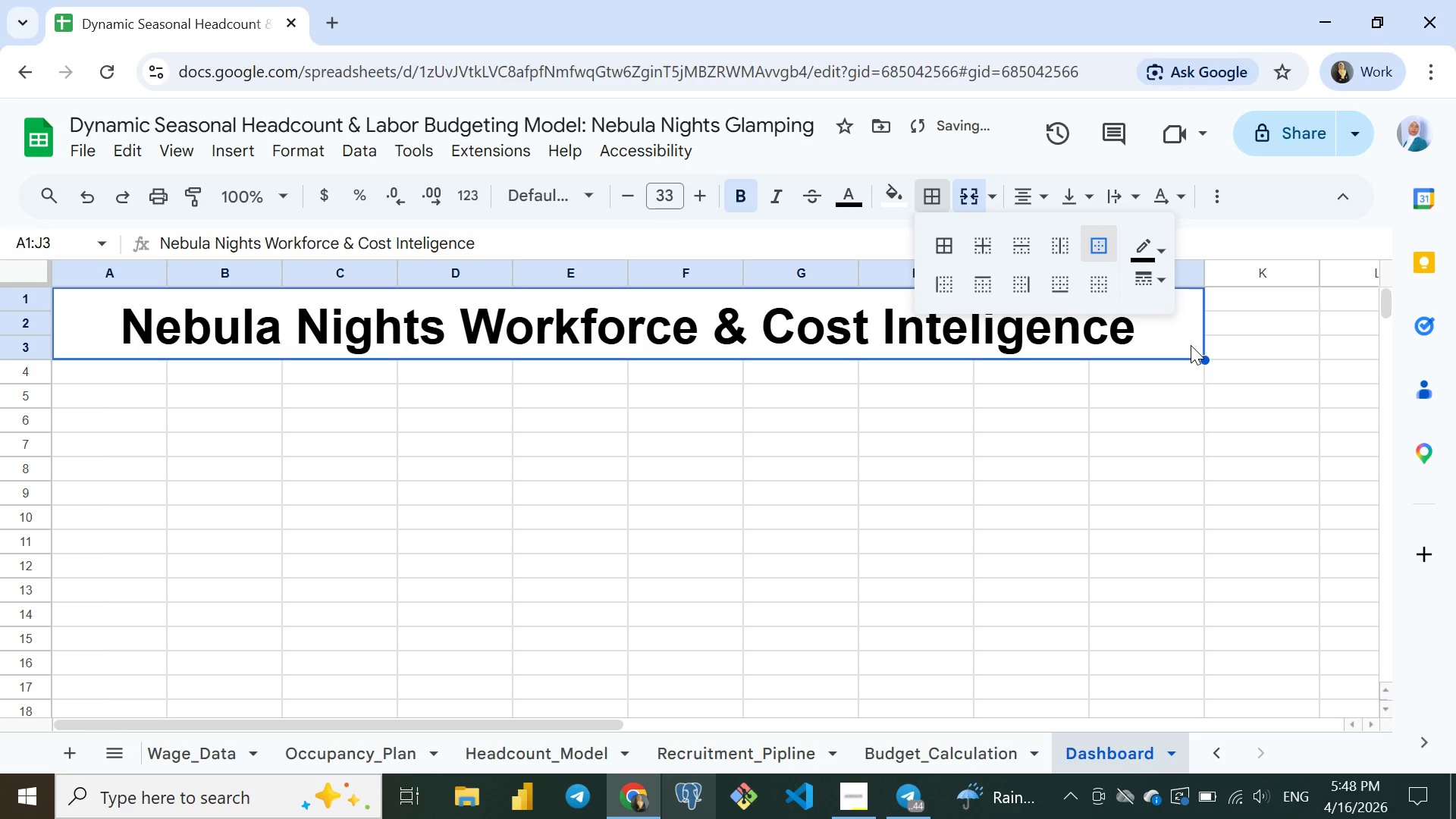 
left_click([1191, 345])
 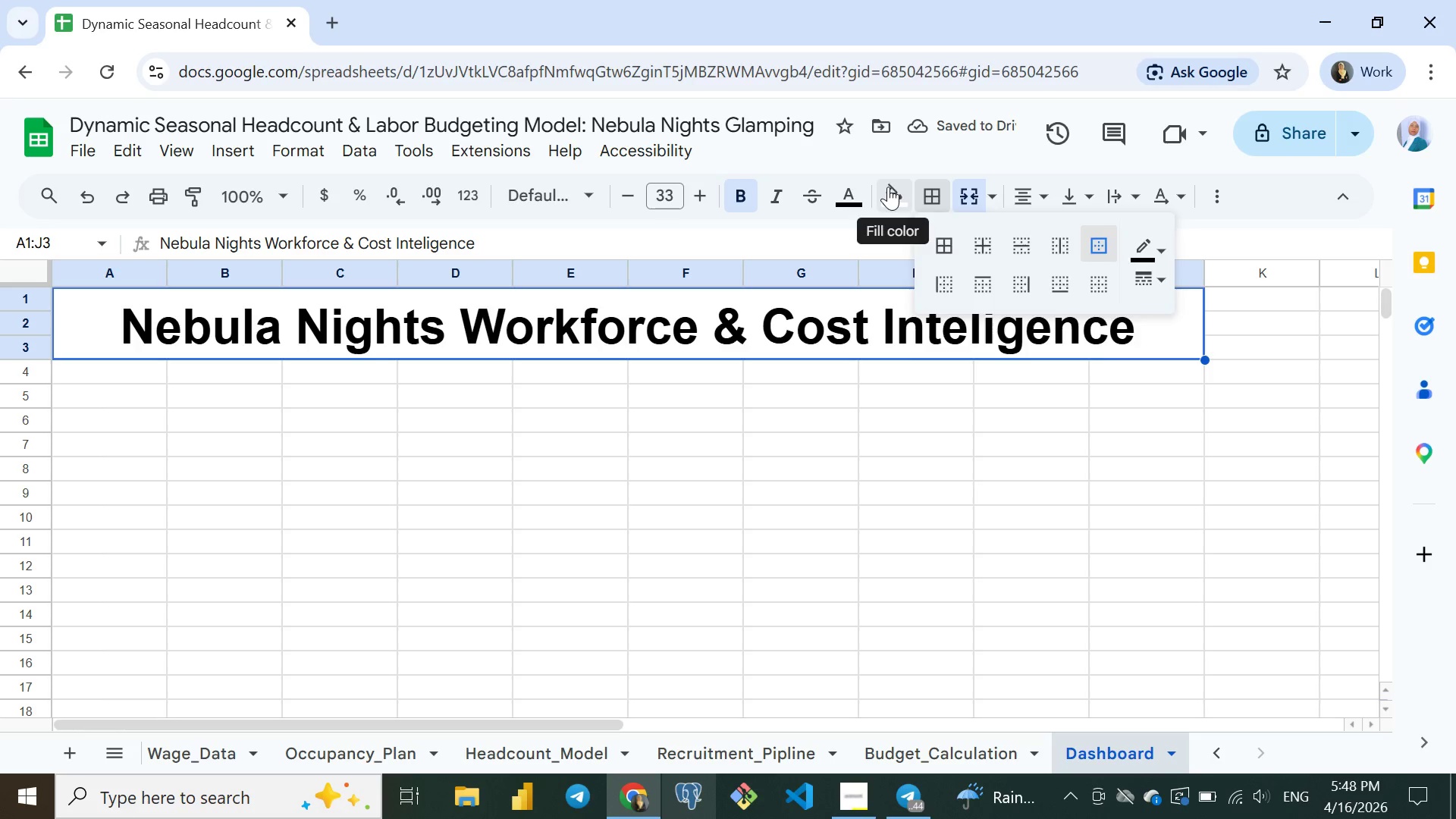 
left_click([888, 187])
 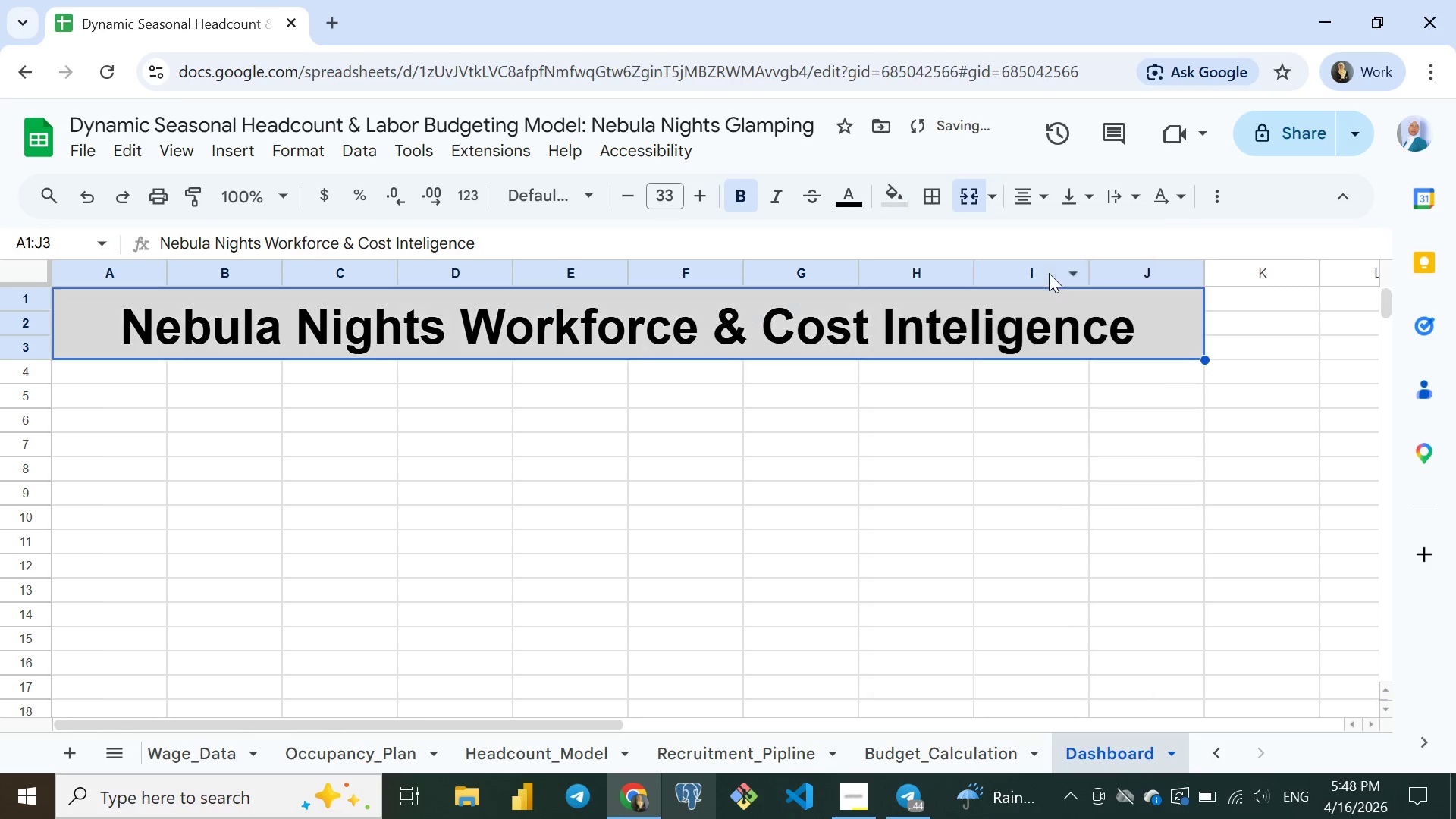 
left_click([1049, 273])
 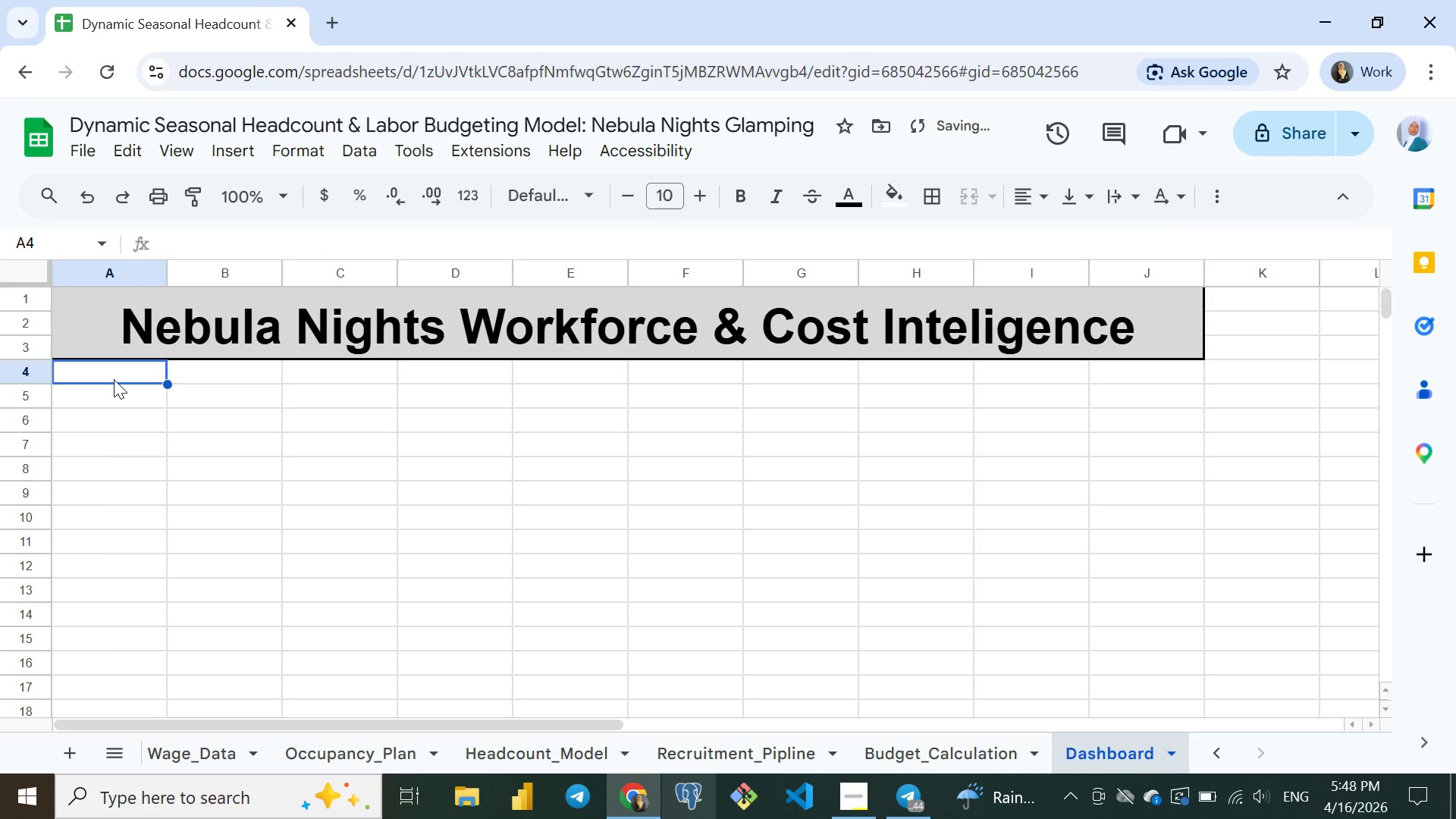 
left_click([114, 379])
 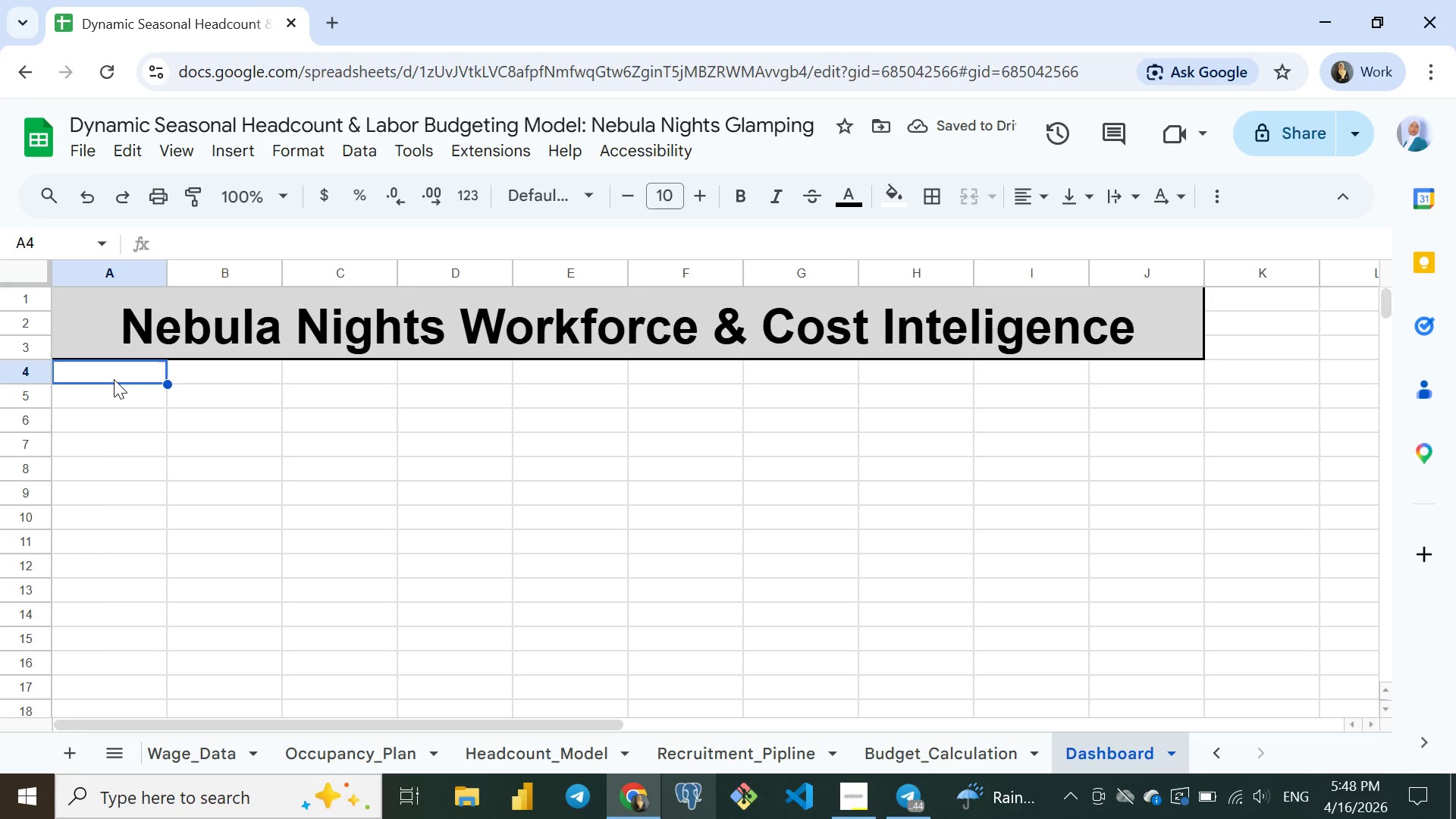 
key(Alt+Tab)